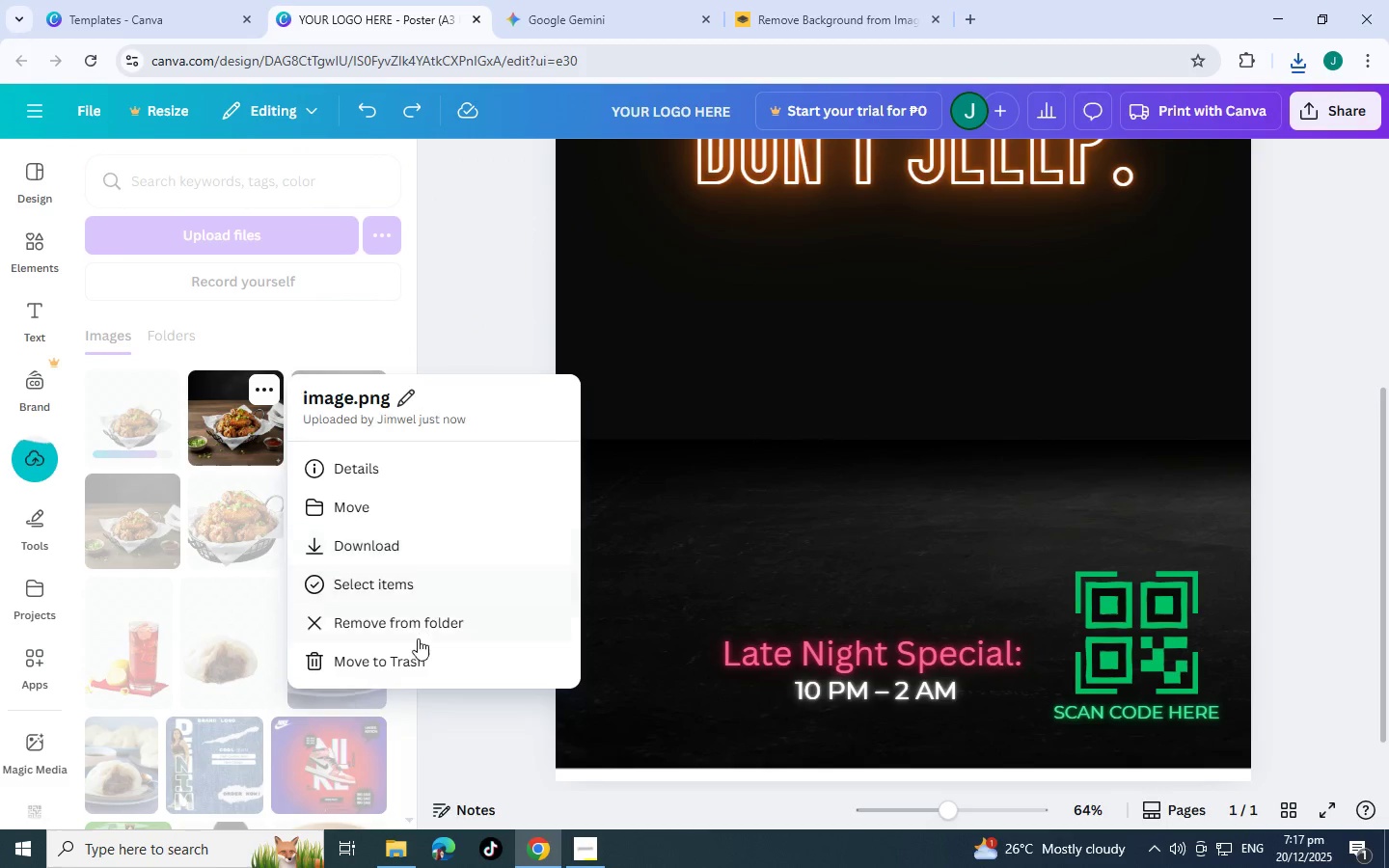 
left_click([422, 671])
 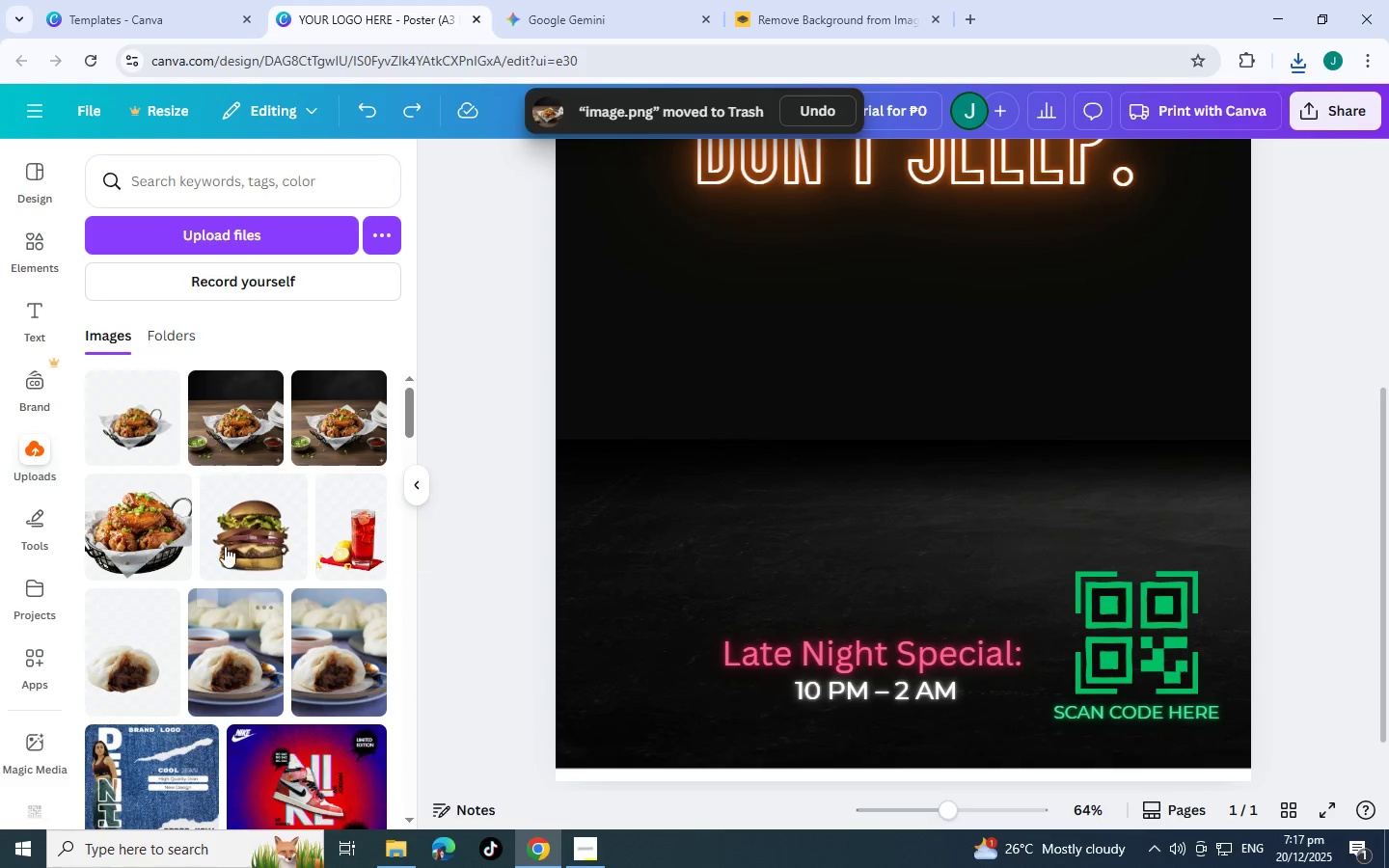 
left_click([275, 394])
 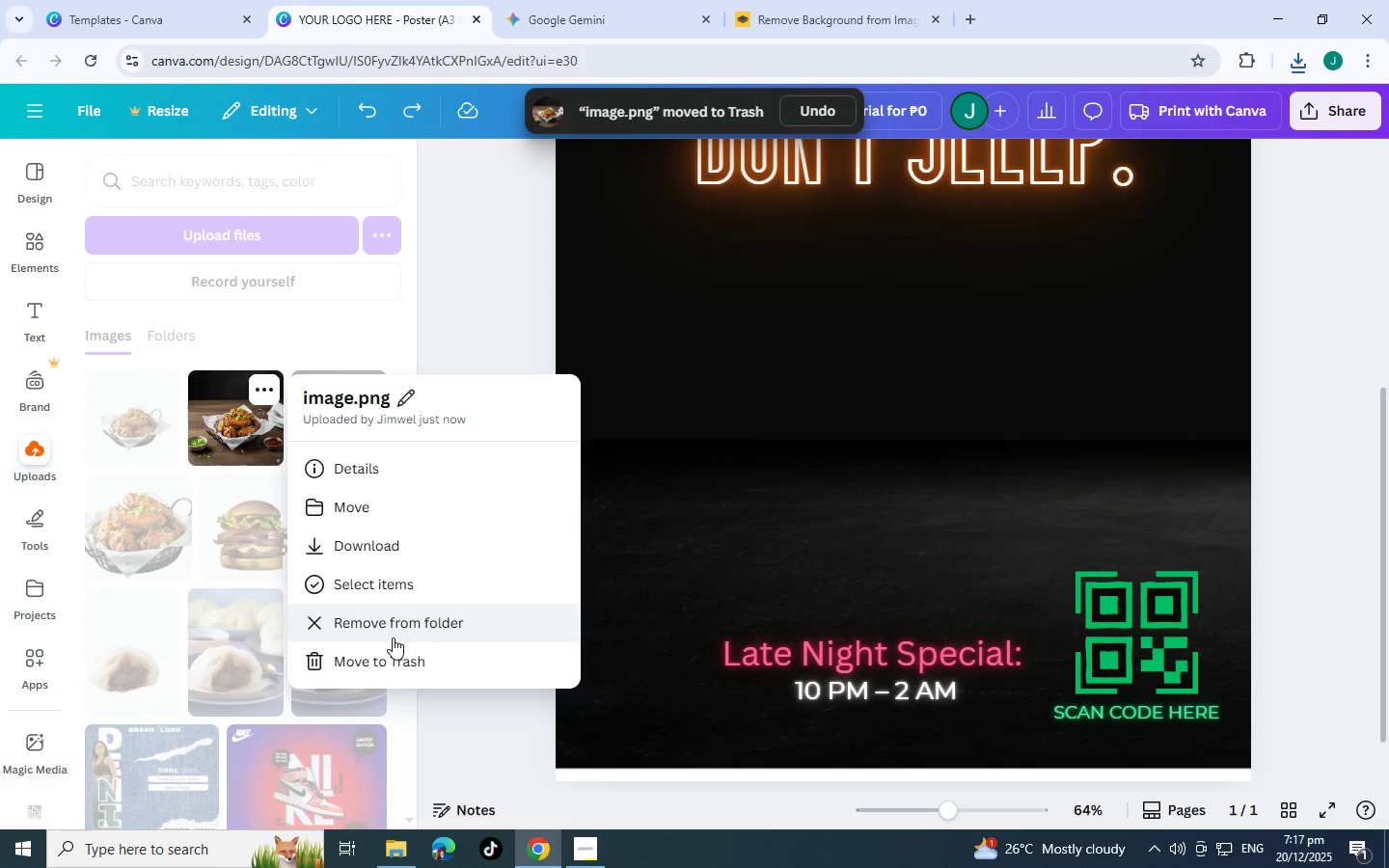 
left_click([393, 668])
 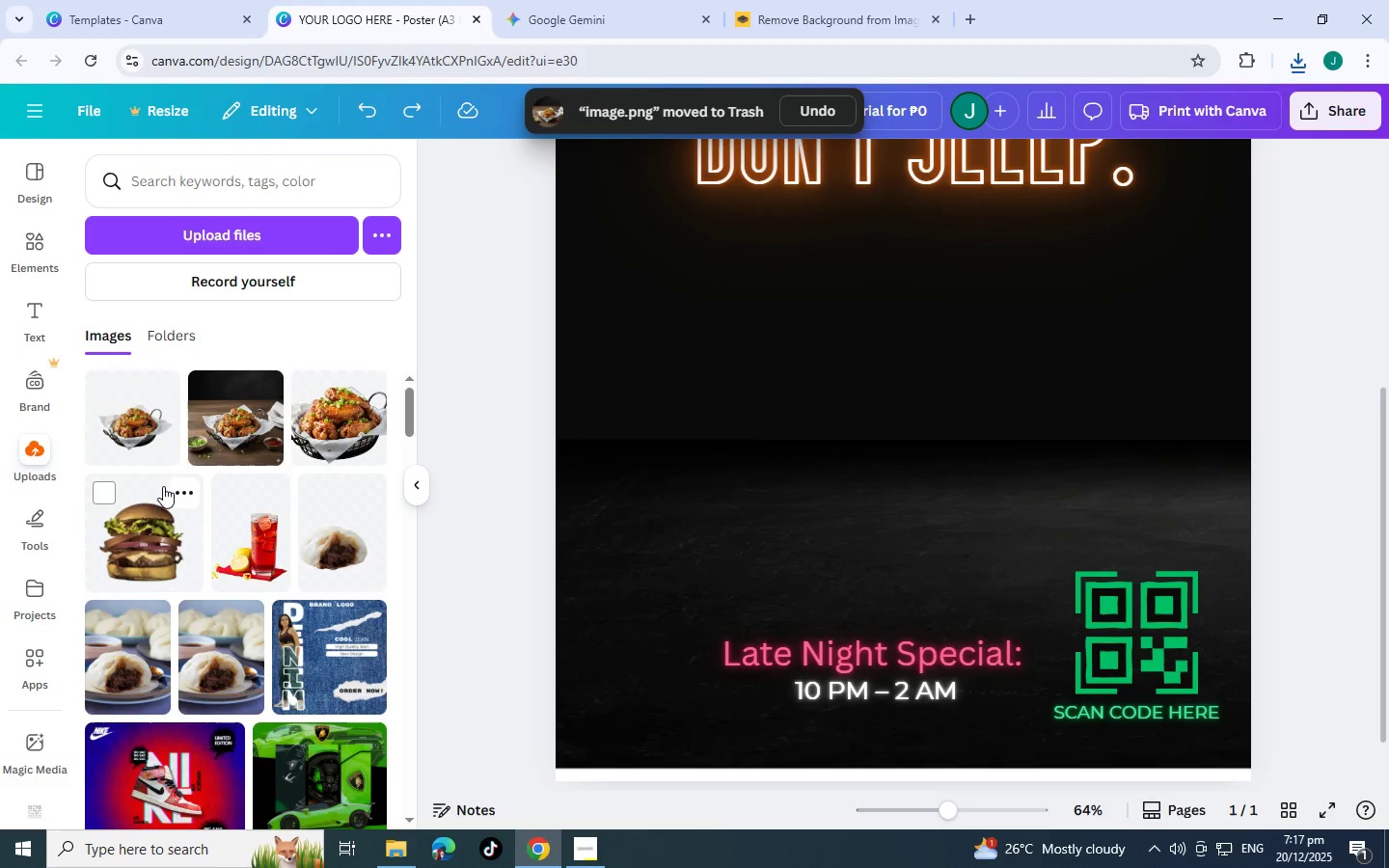 
left_click([178, 495])
 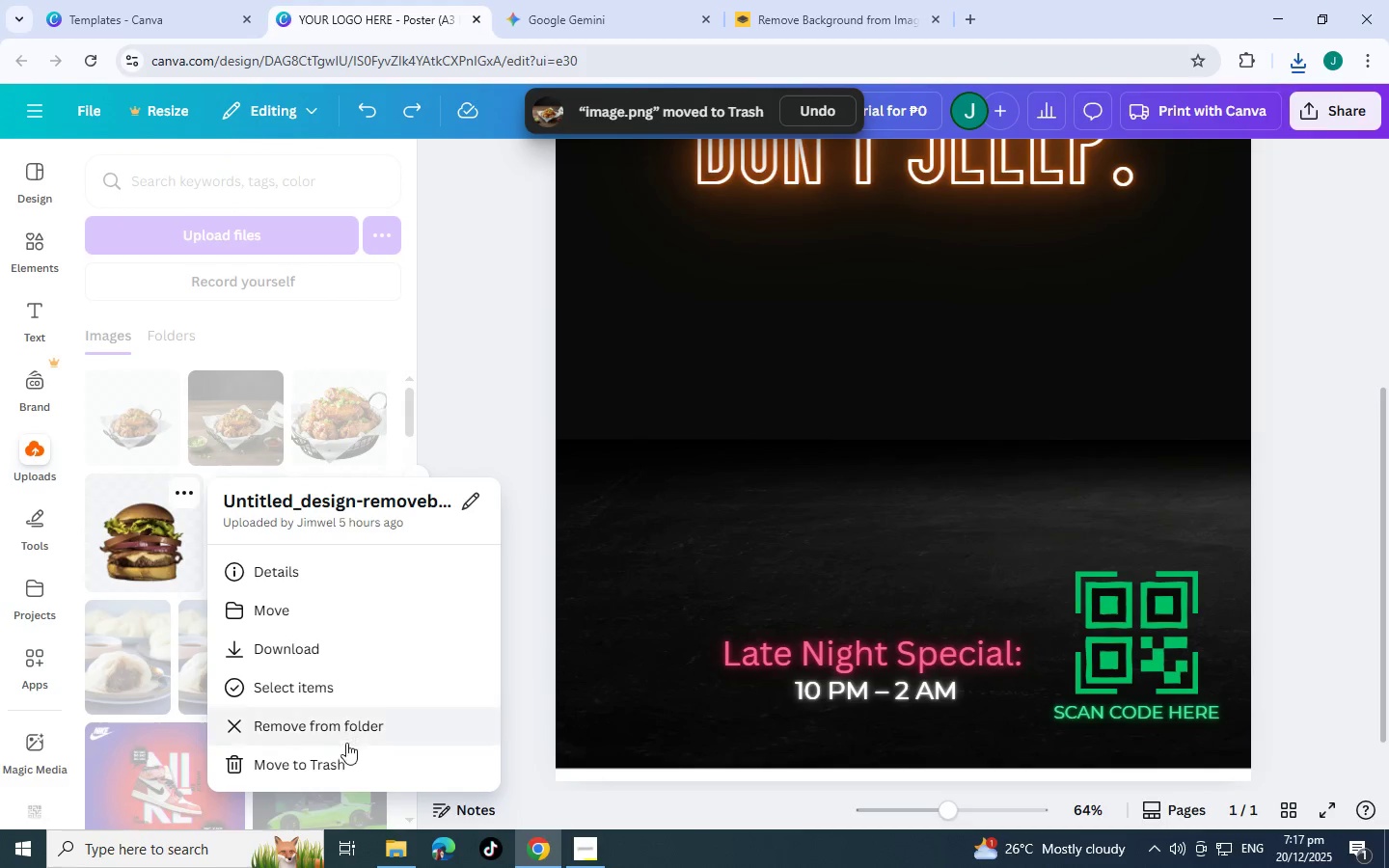 
left_click([352, 768])
 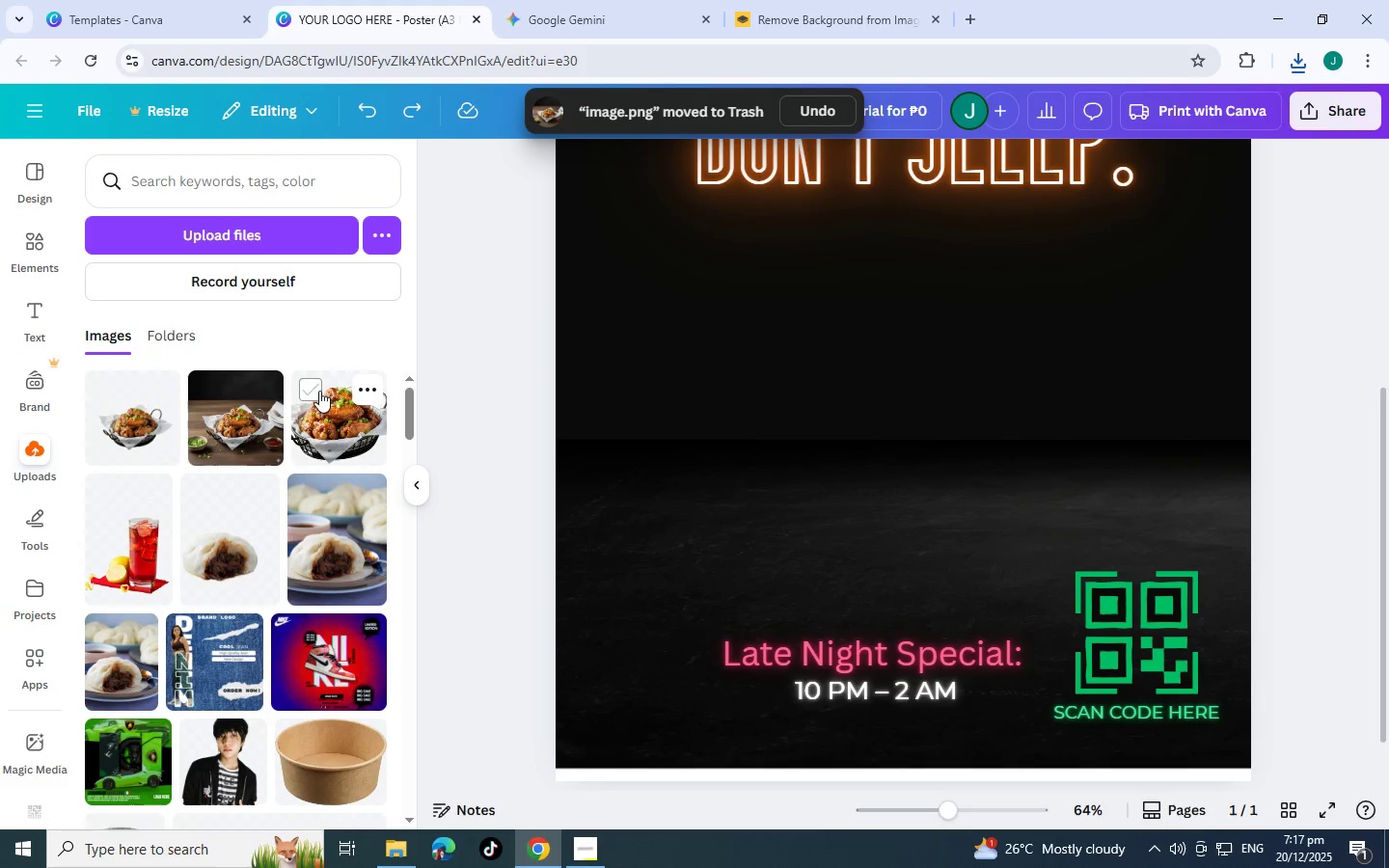 
left_click([259, 384])
 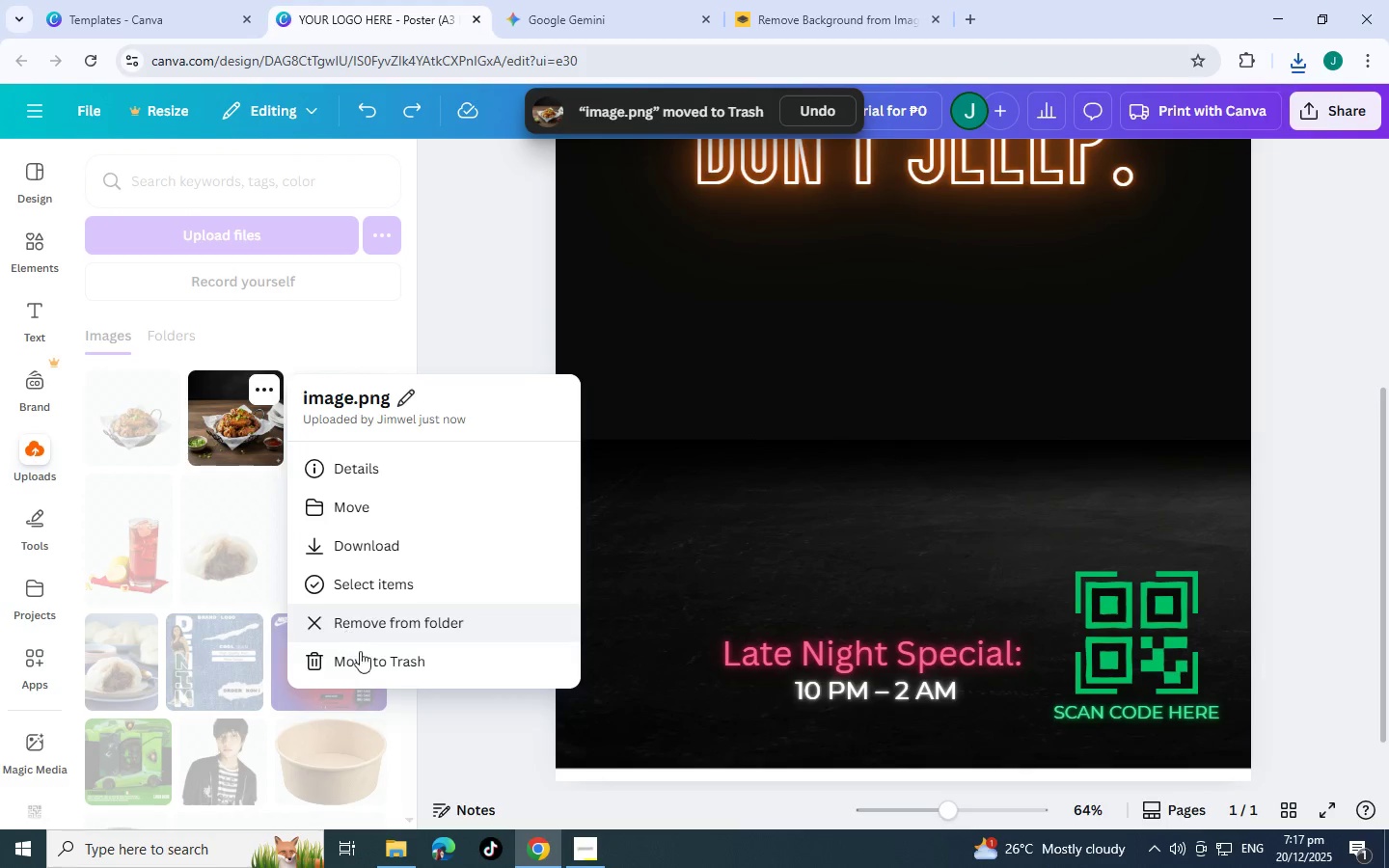 
left_click([368, 664])
 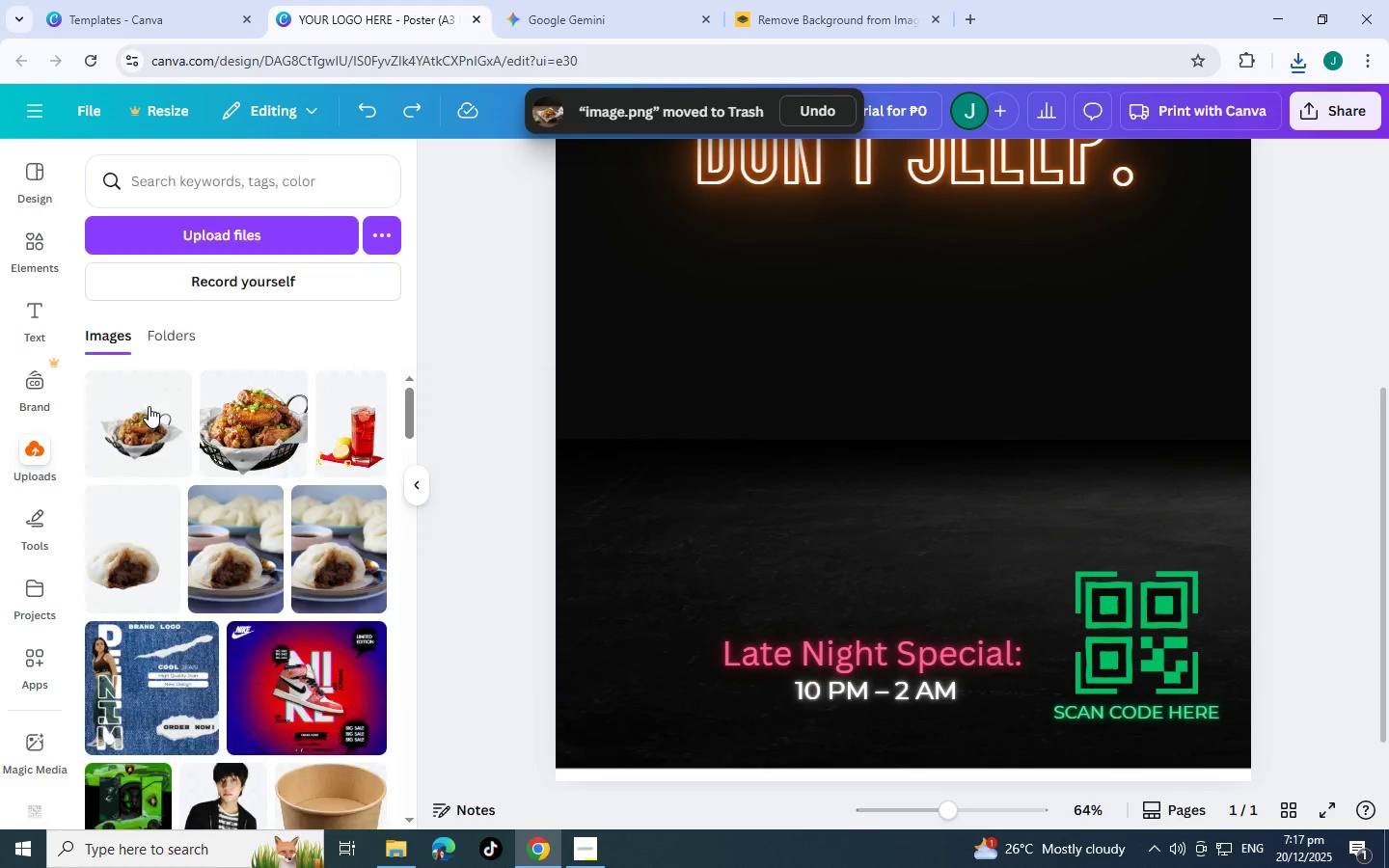 
left_click([155, 422])
 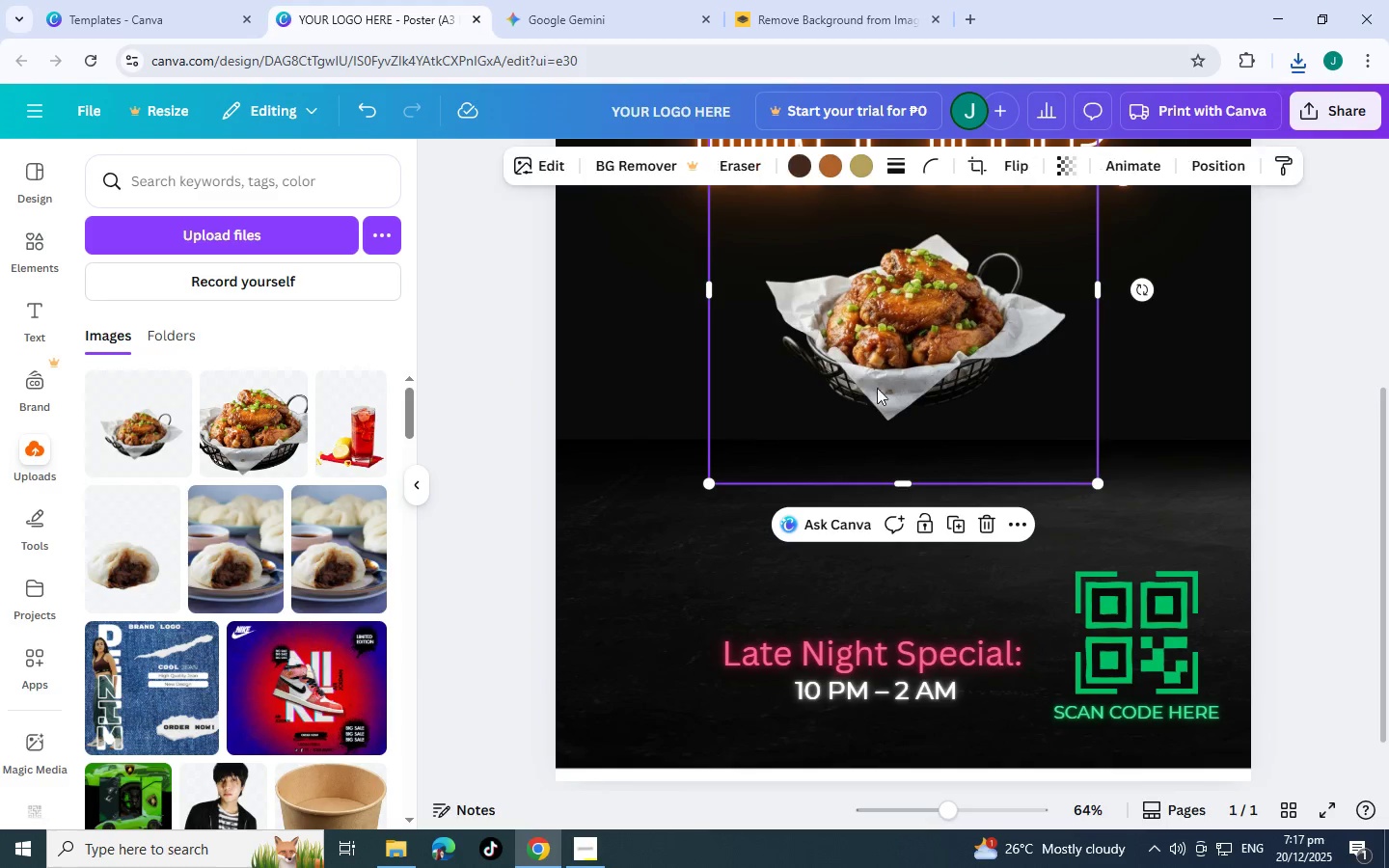 
left_click_drag(start_coordinate=[875, 363], to_coordinate=[858, 505])
 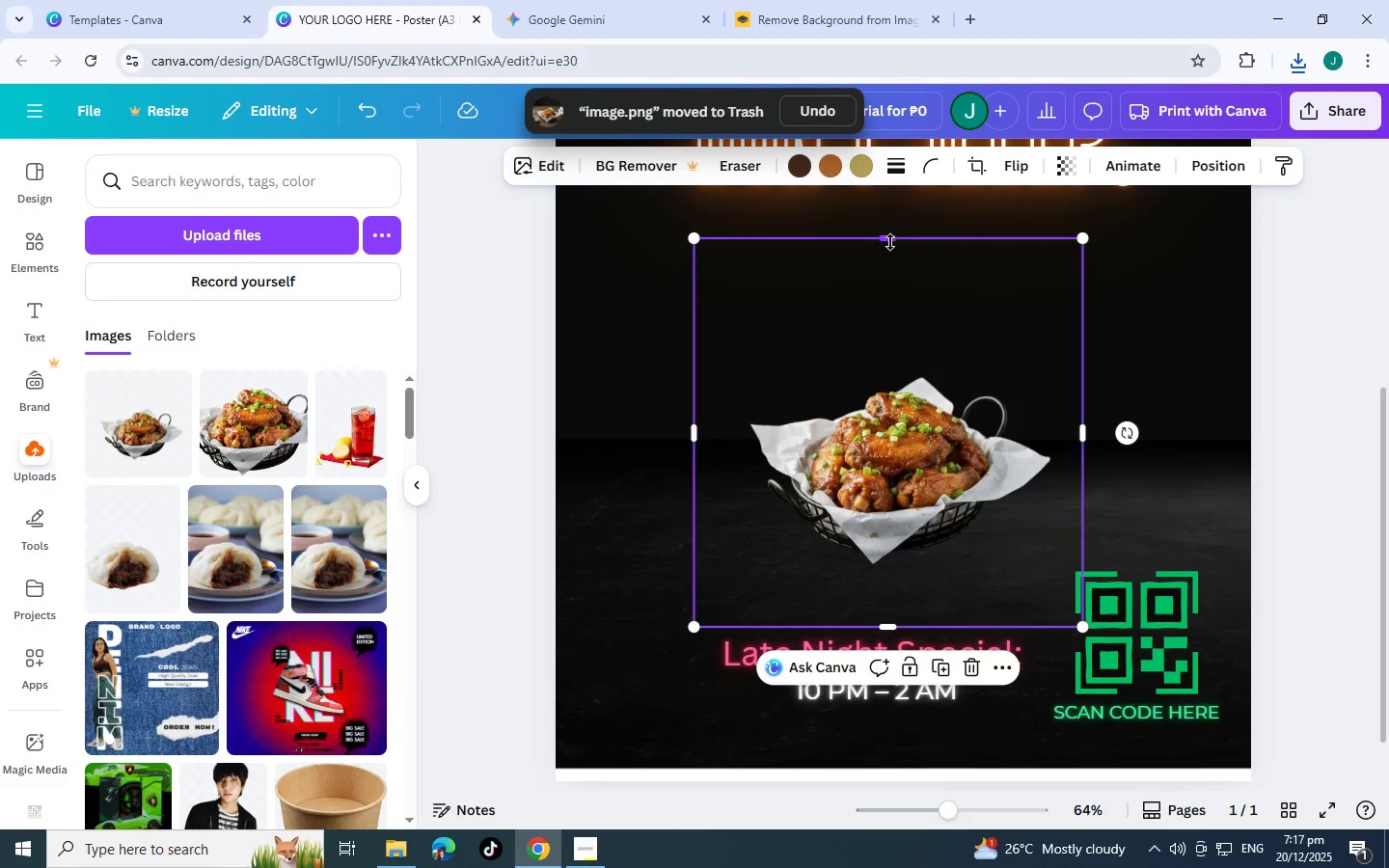 
left_click_drag(start_coordinate=[890, 242], to_coordinate=[902, 368])
 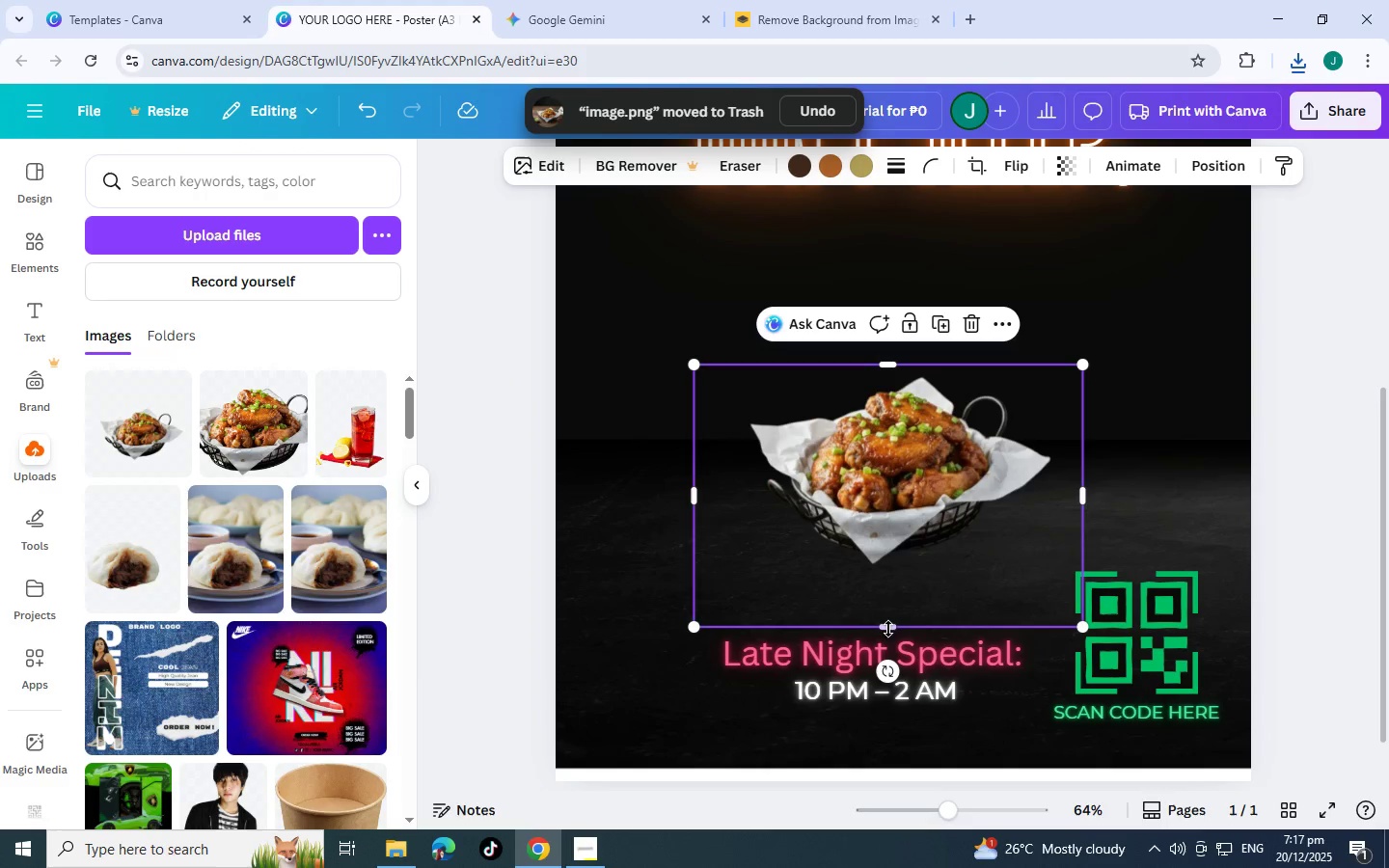 
left_click_drag(start_coordinate=[888, 630], to_coordinate=[888, 583])
 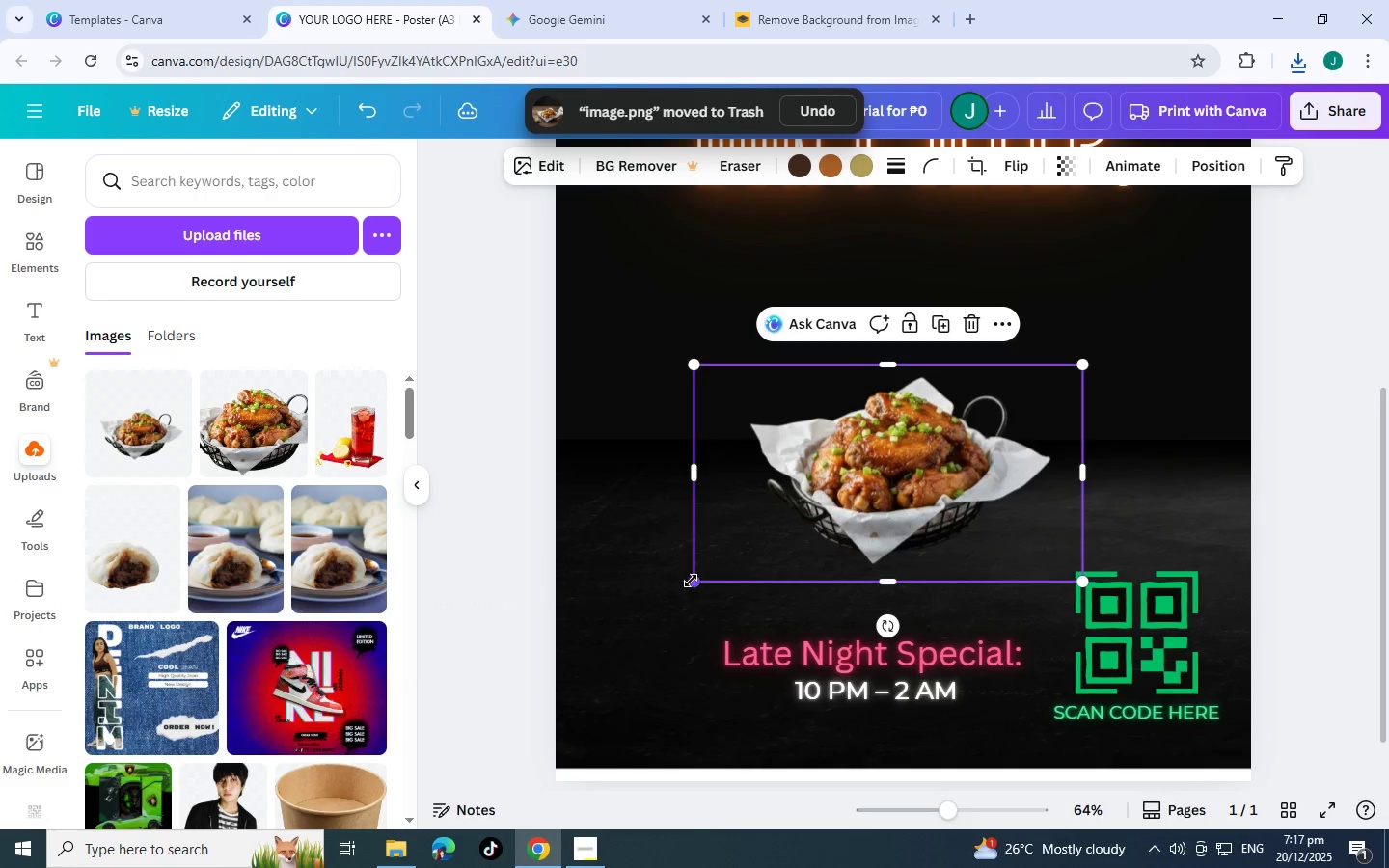 
left_click_drag(start_coordinate=[691, 581], to_coordinate=[511, 668])
 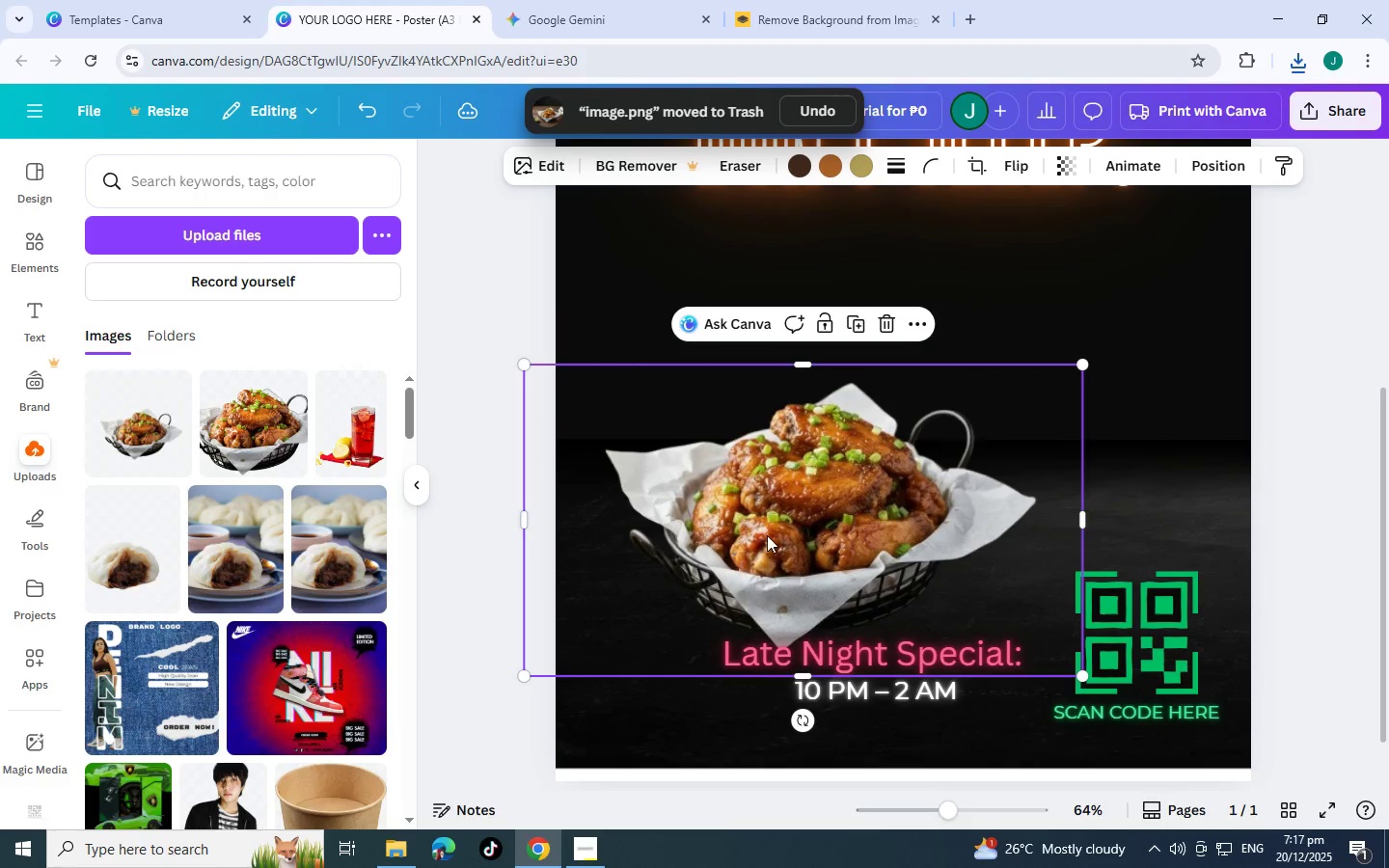 
left_click_drag(start_coordinate=[767, 535], to_coordinate=[839, 486])
 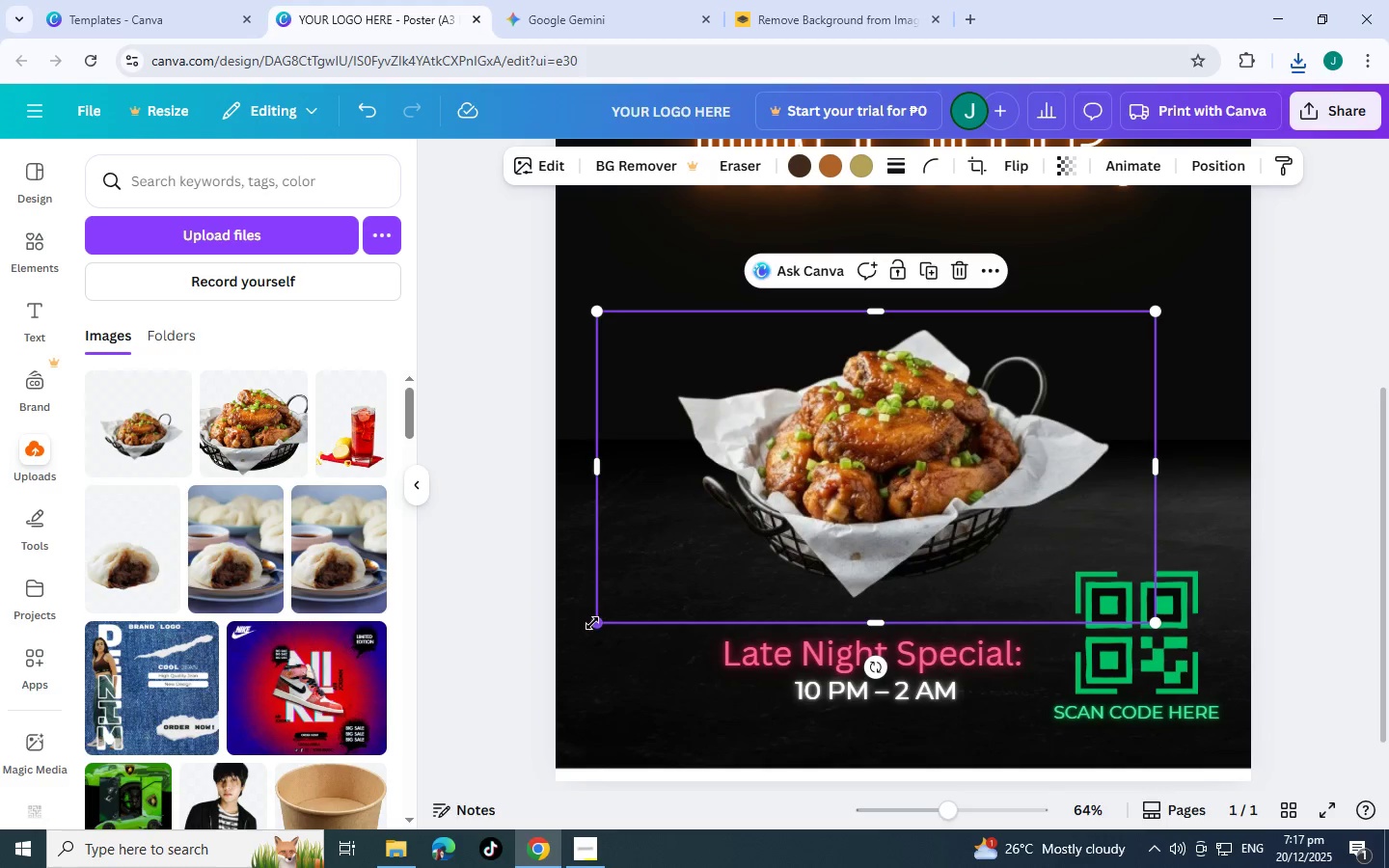 
left_click_drag(start_coordinate=[596, 625], to_coordinate=[545, 653])
 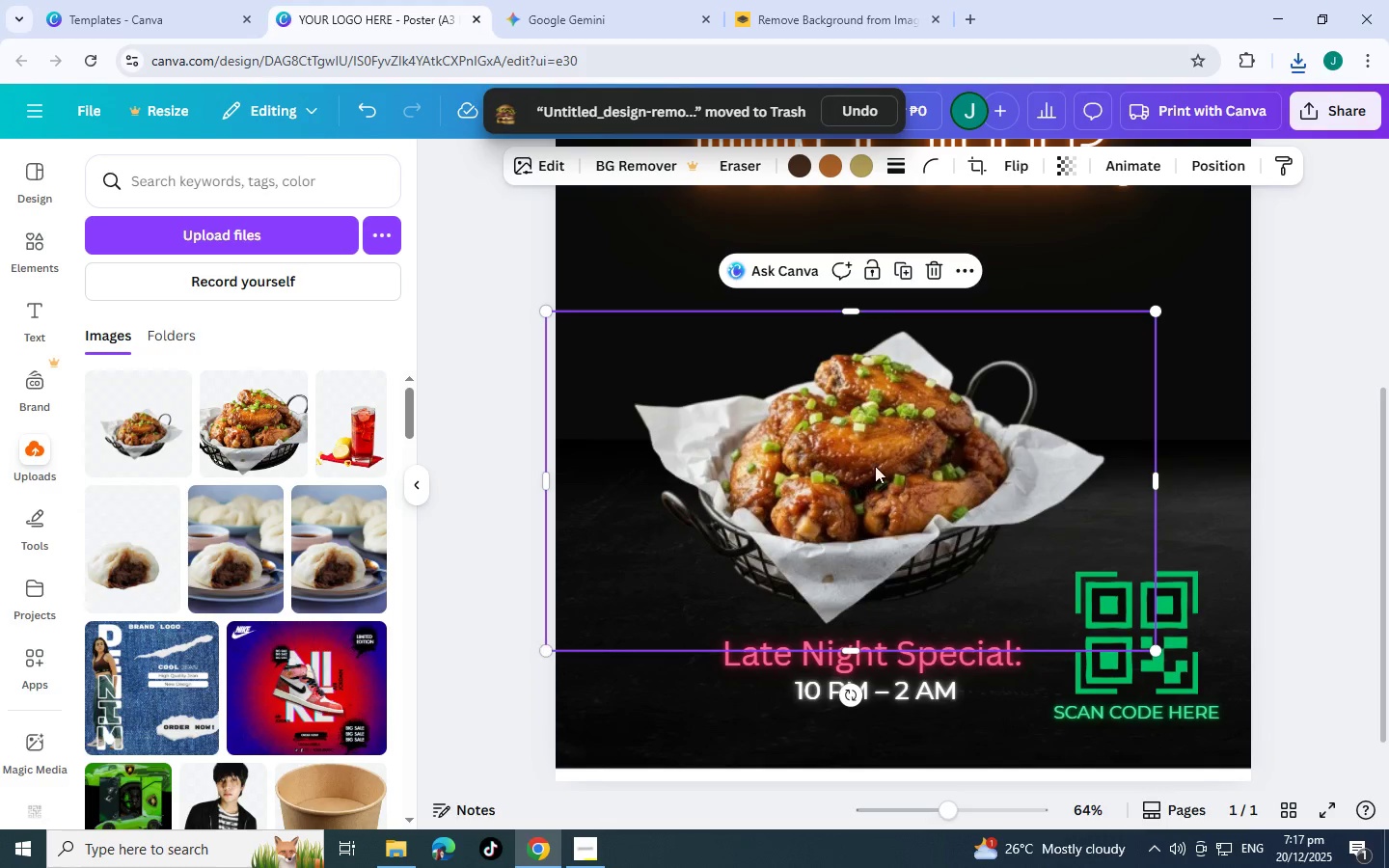 
left_click_drag(start_coordinate=[867, 470], to_coordinate=[890, 429])
 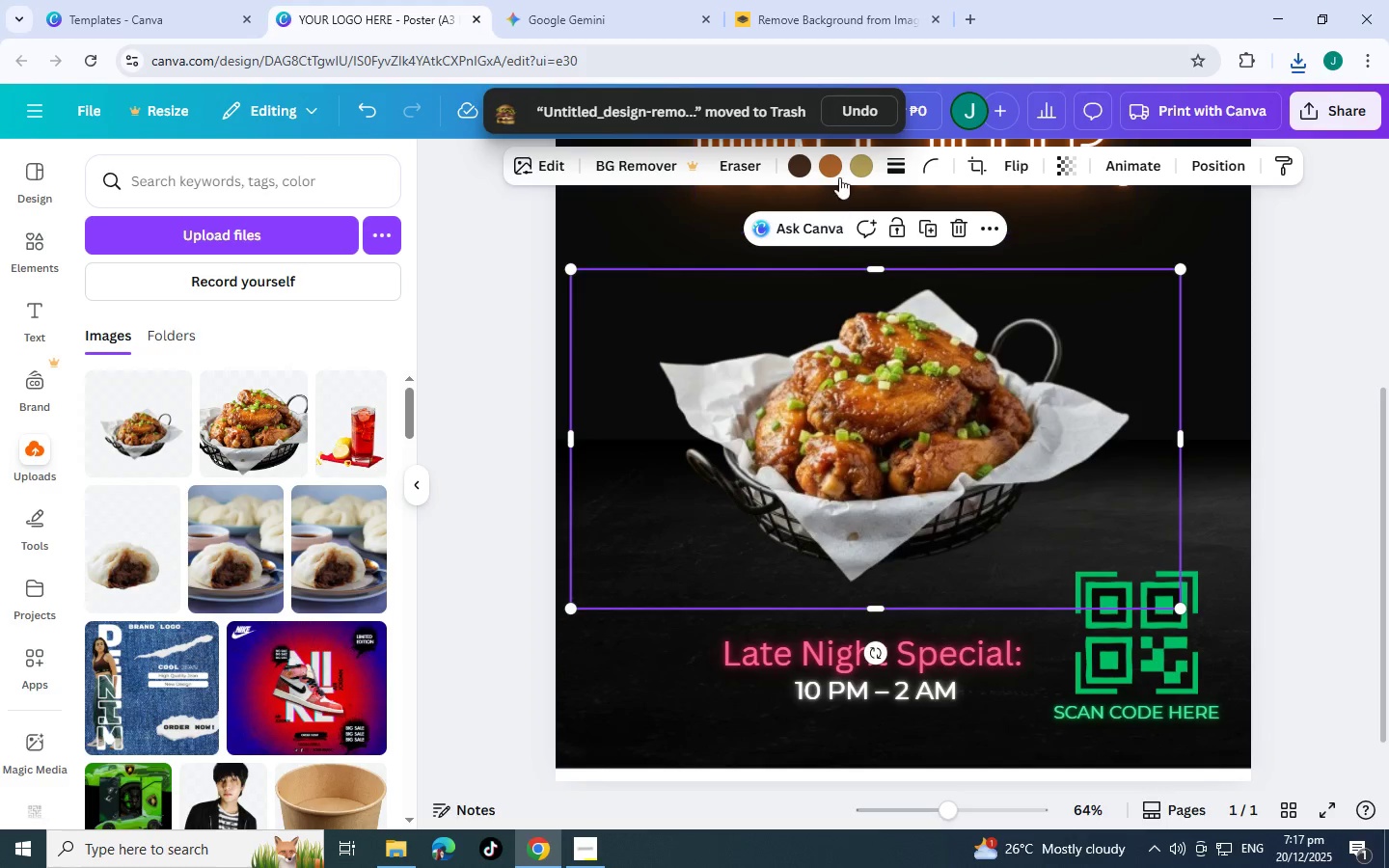 
left_click([833, 171])
 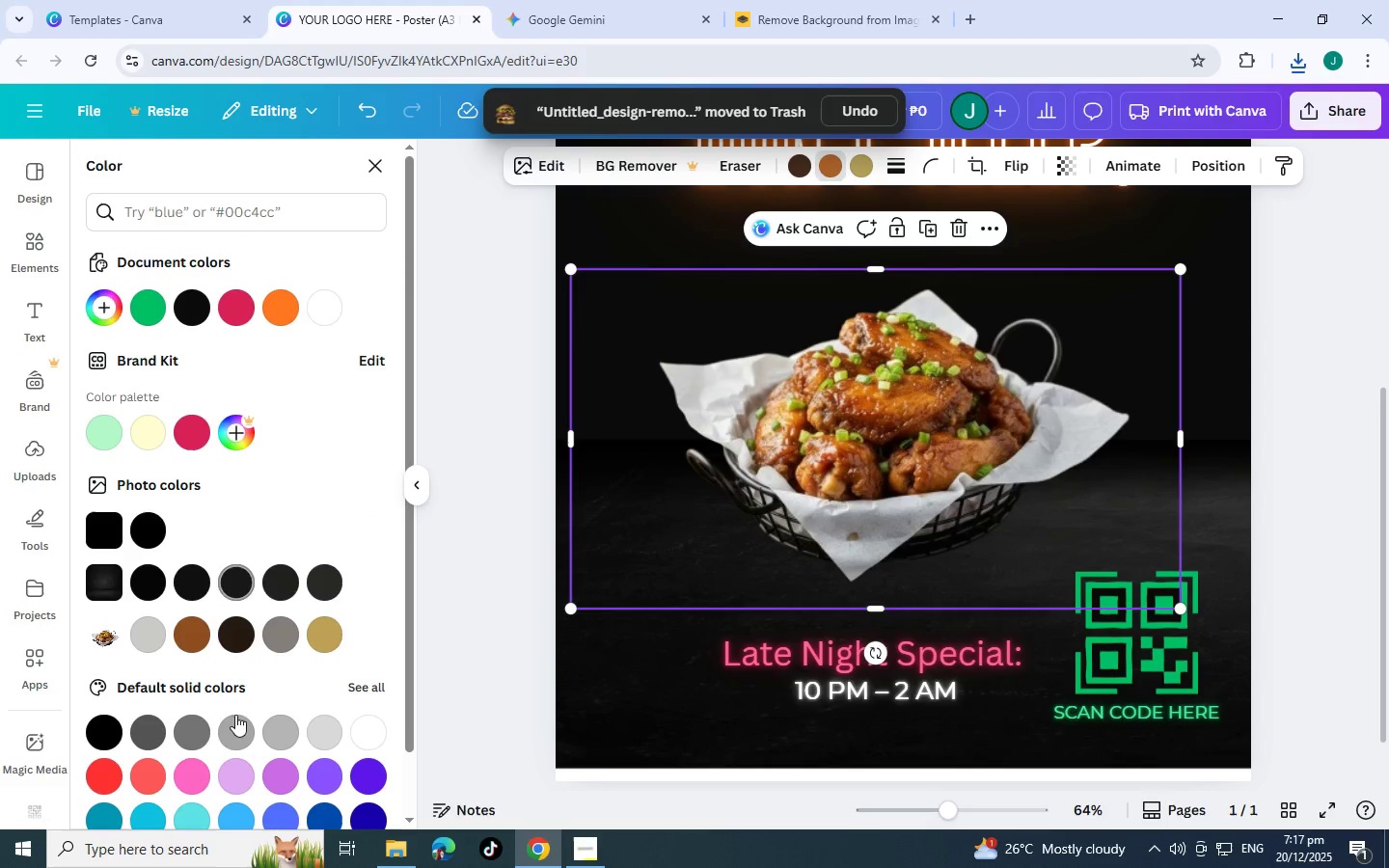 
left_click([83, 778])
 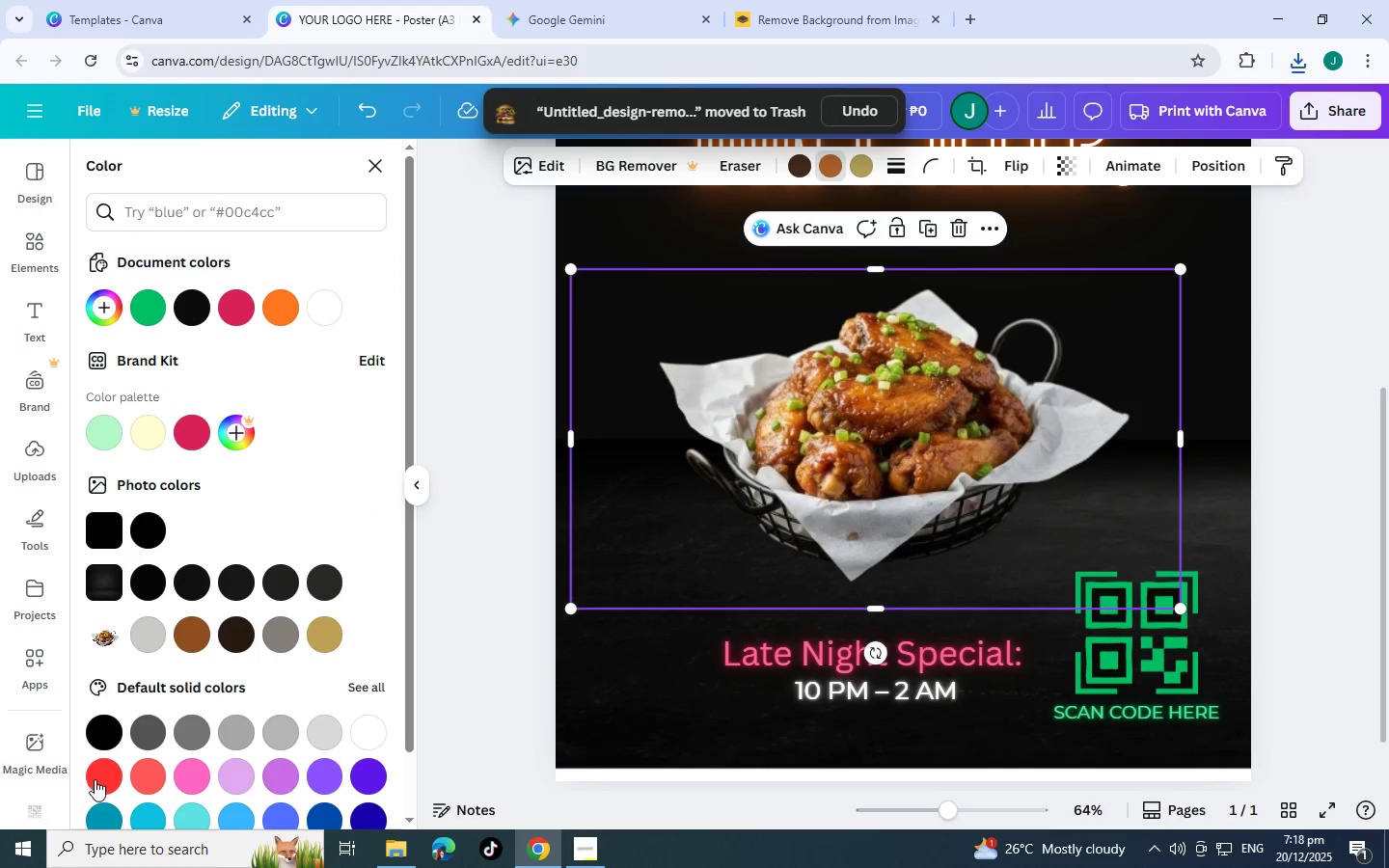 
left_click([95, 779])
 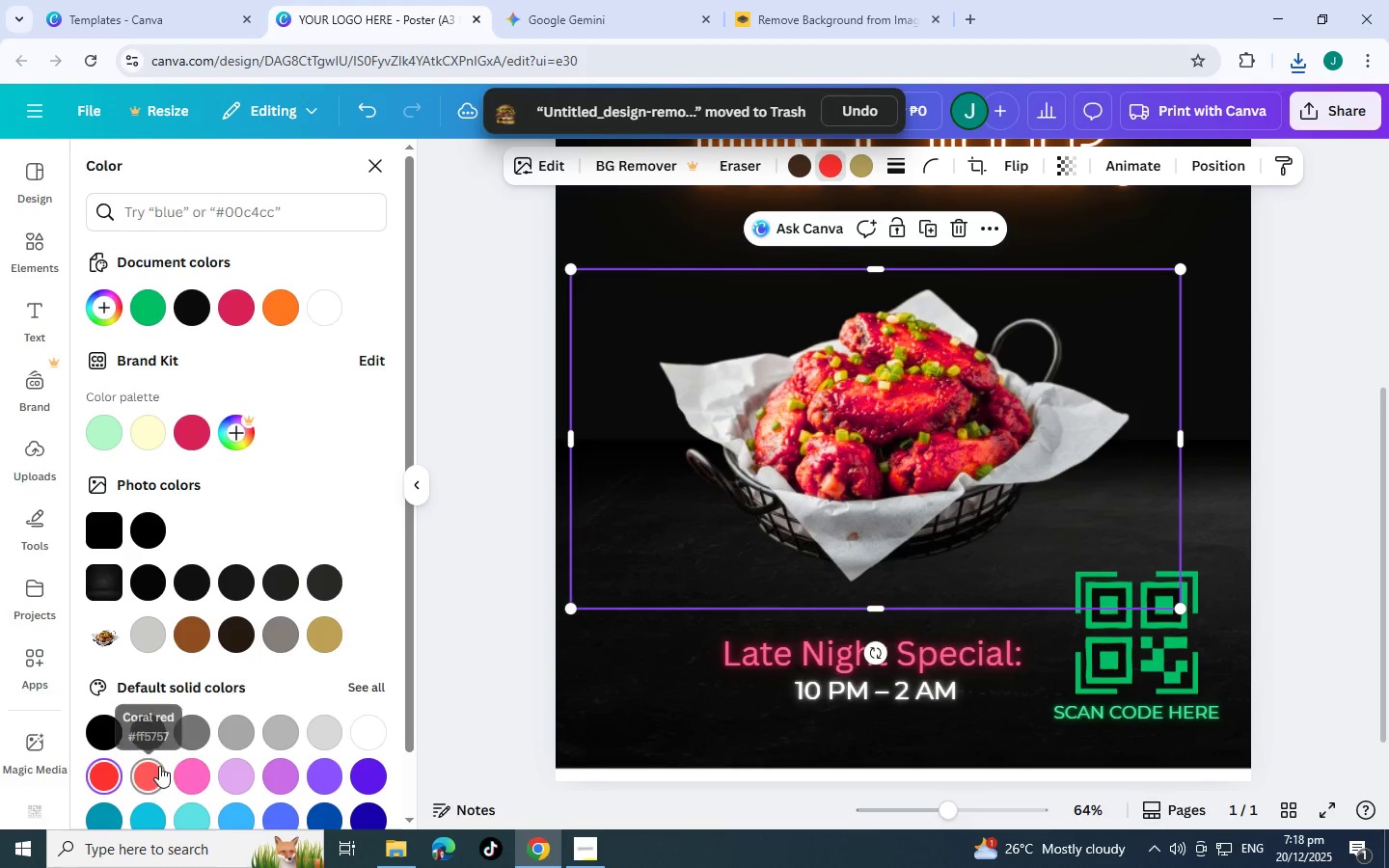 
left_click([159, 766])
 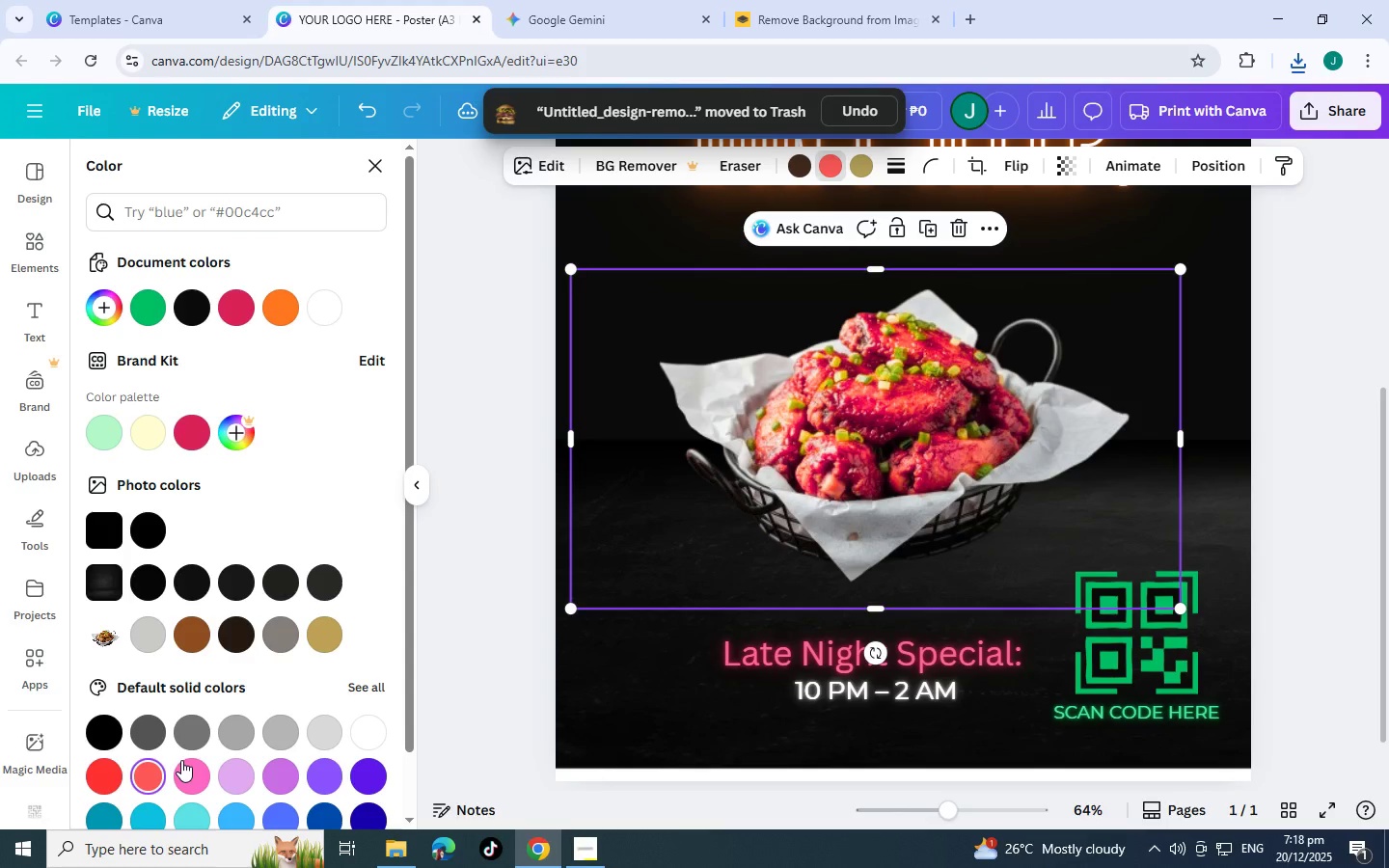 
scroll: coordinate [301, 682], scroll_direction: down, amount: 4.0
 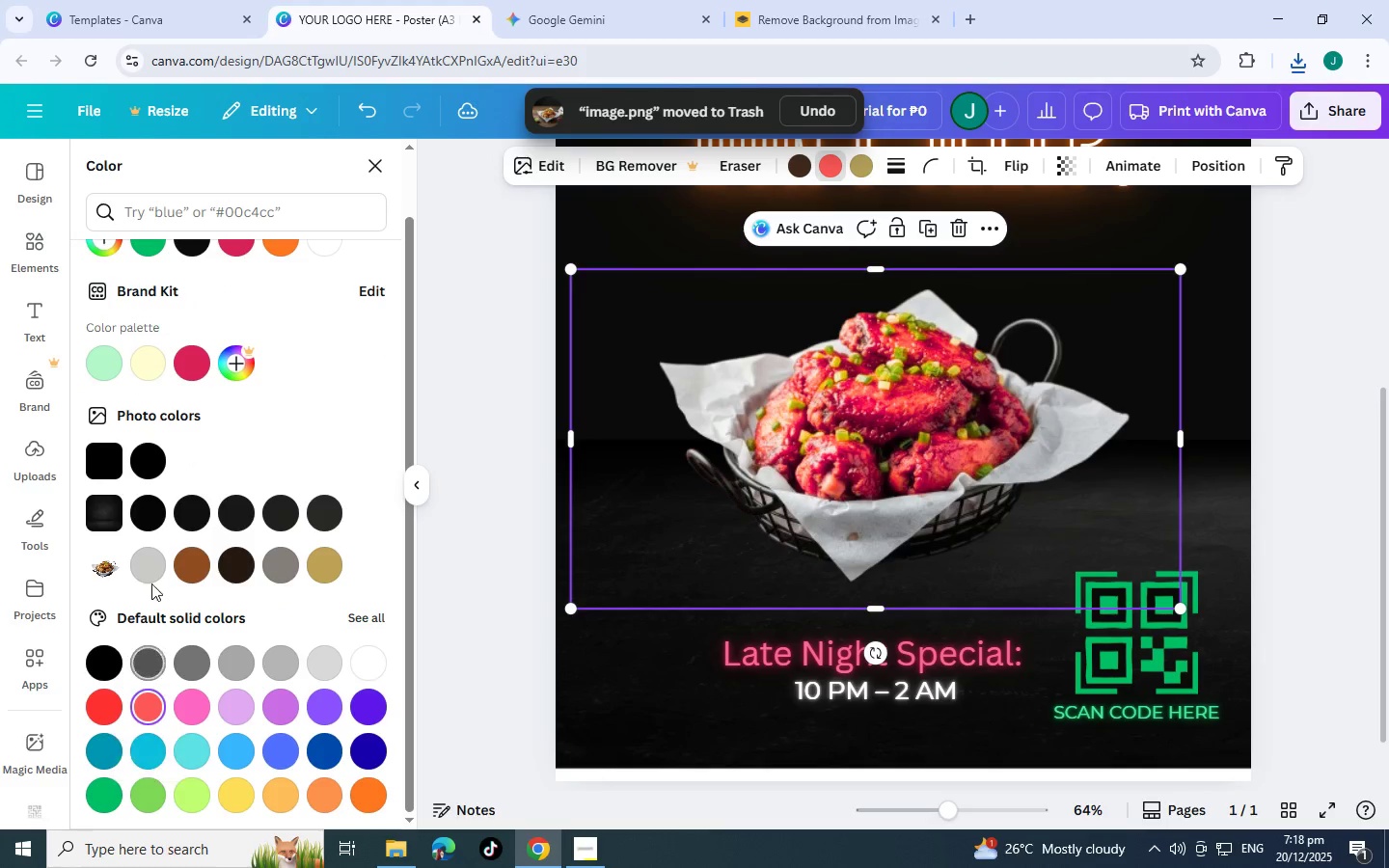 
left_click([207, 370])
 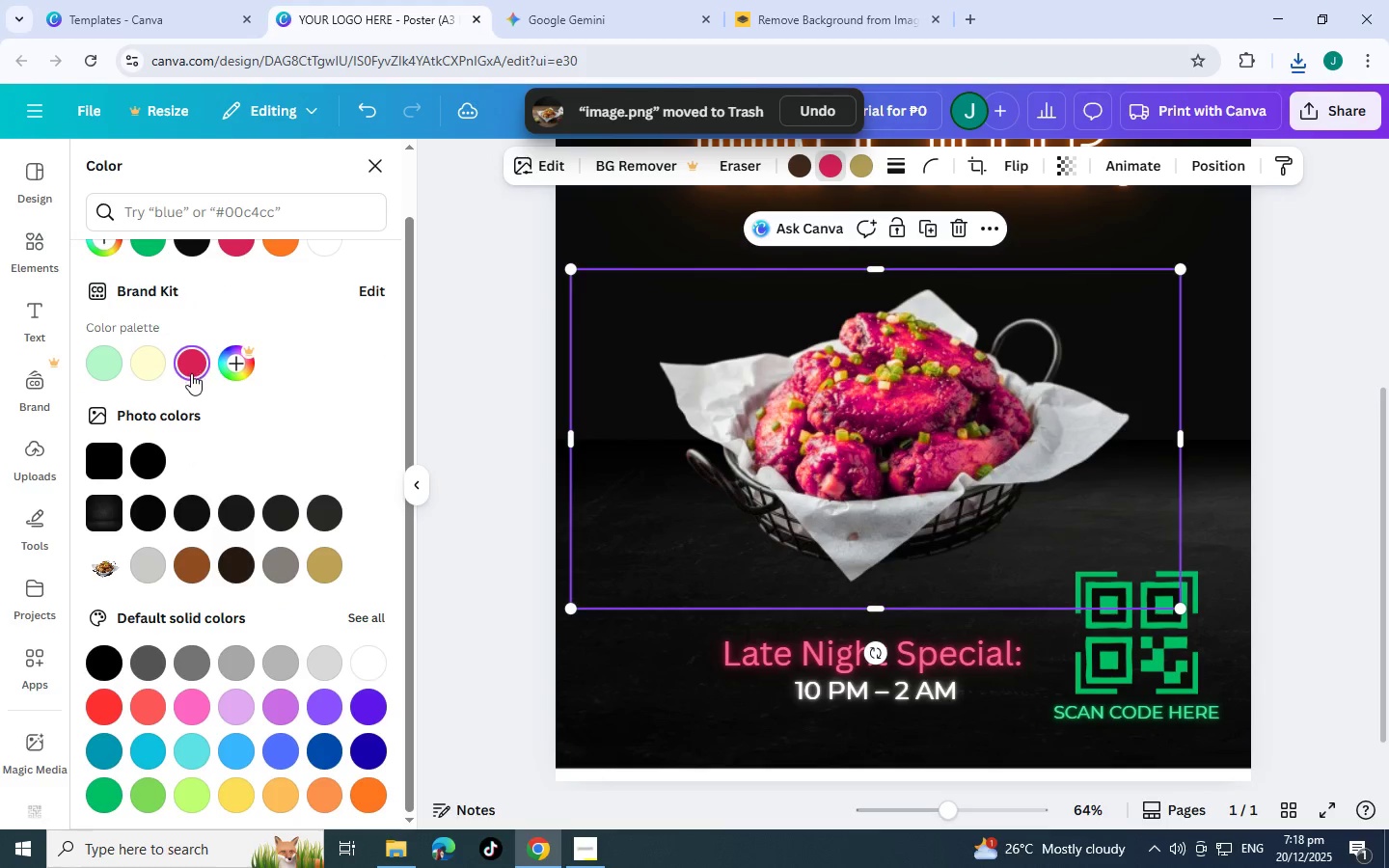 
scroll: coordinate [193, 381], scroll_direction: up, amount: 2.0
 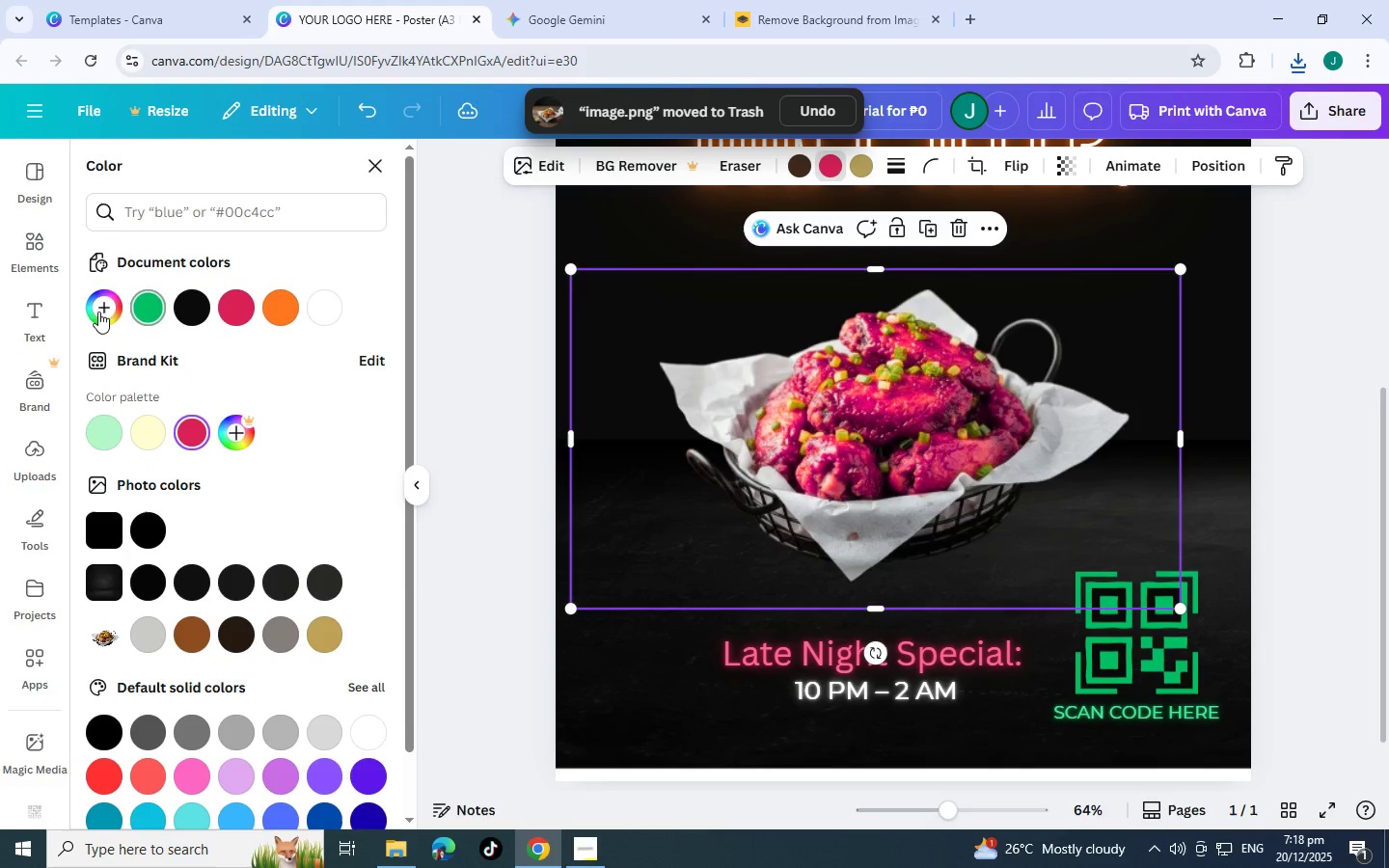 
left_click([133, 313])
 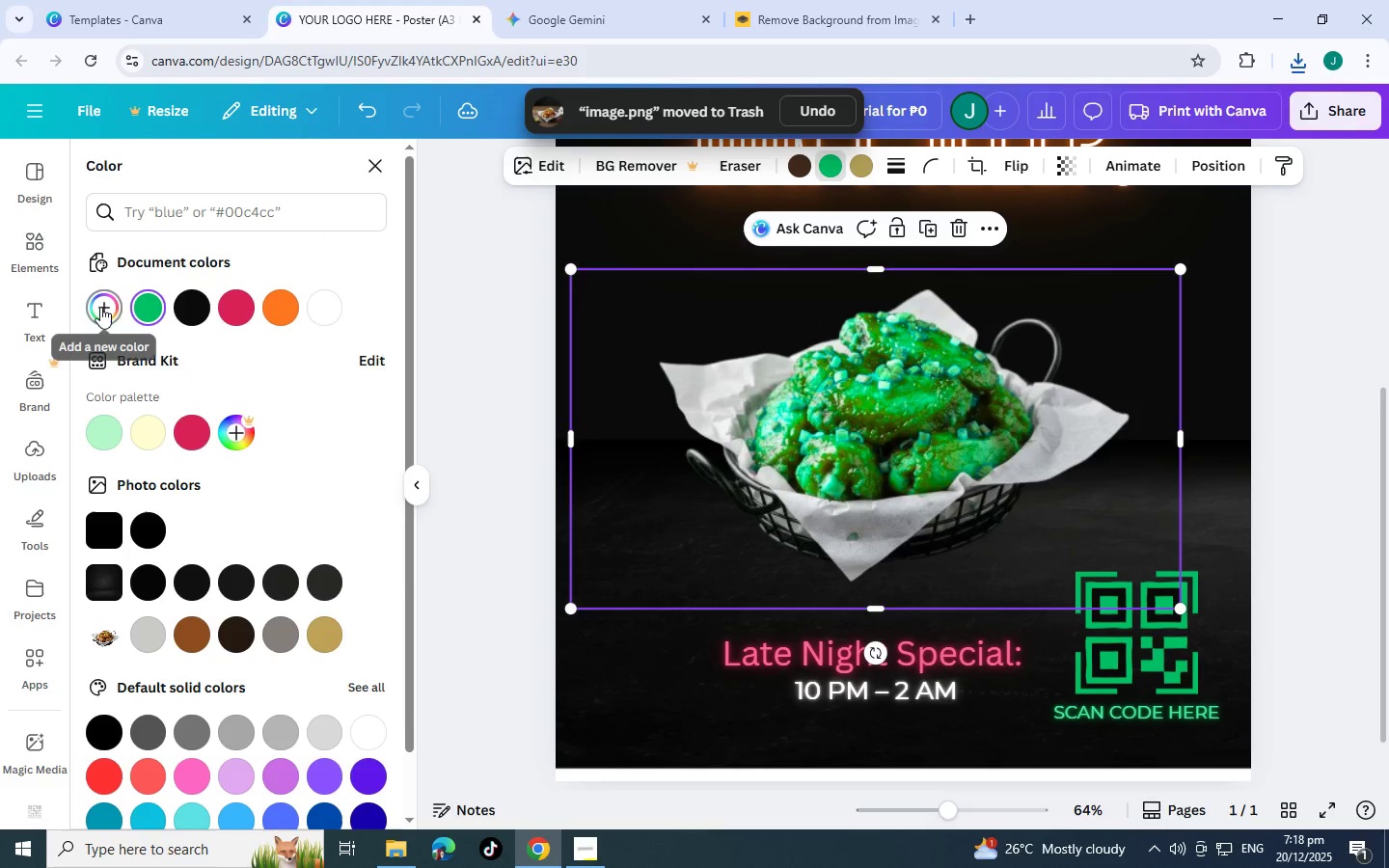 
left_click([105, 305])
 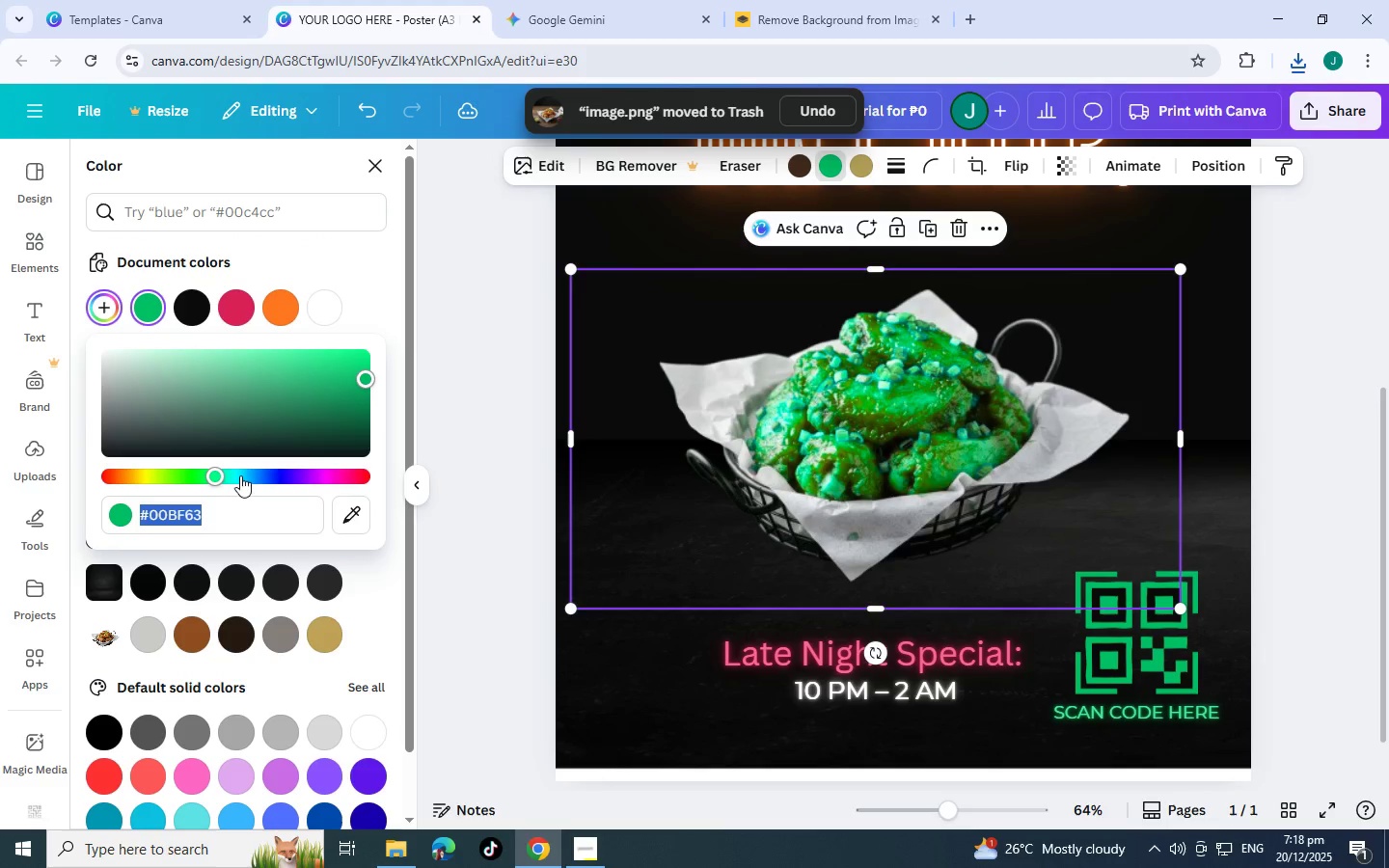 
left_click_drag(start_coordinate=[210, 476], to_coordinate=[372, 477])
 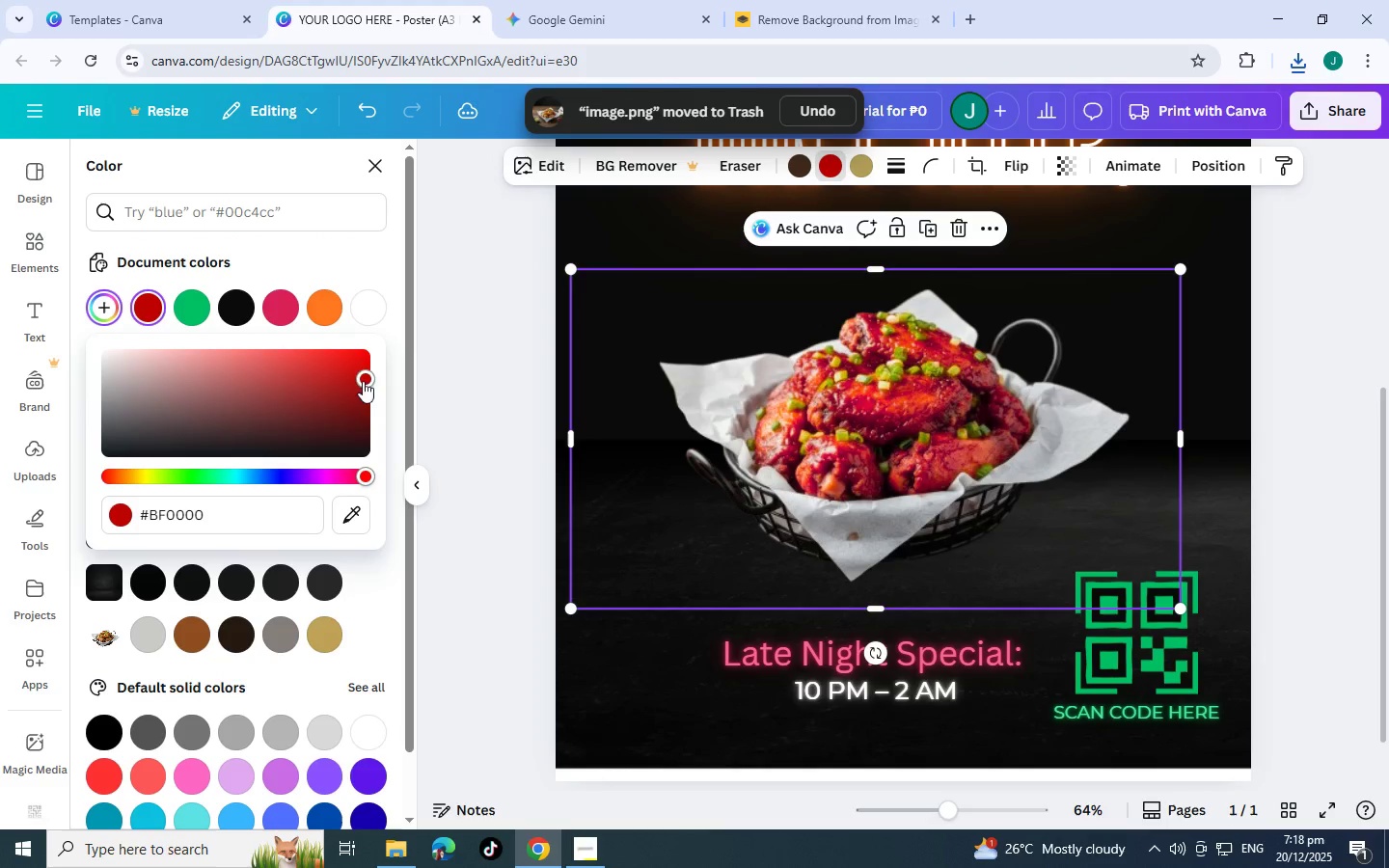 
left_click_drag(start_coordinate=[363, 381], to_coordinate=[240, 377])
 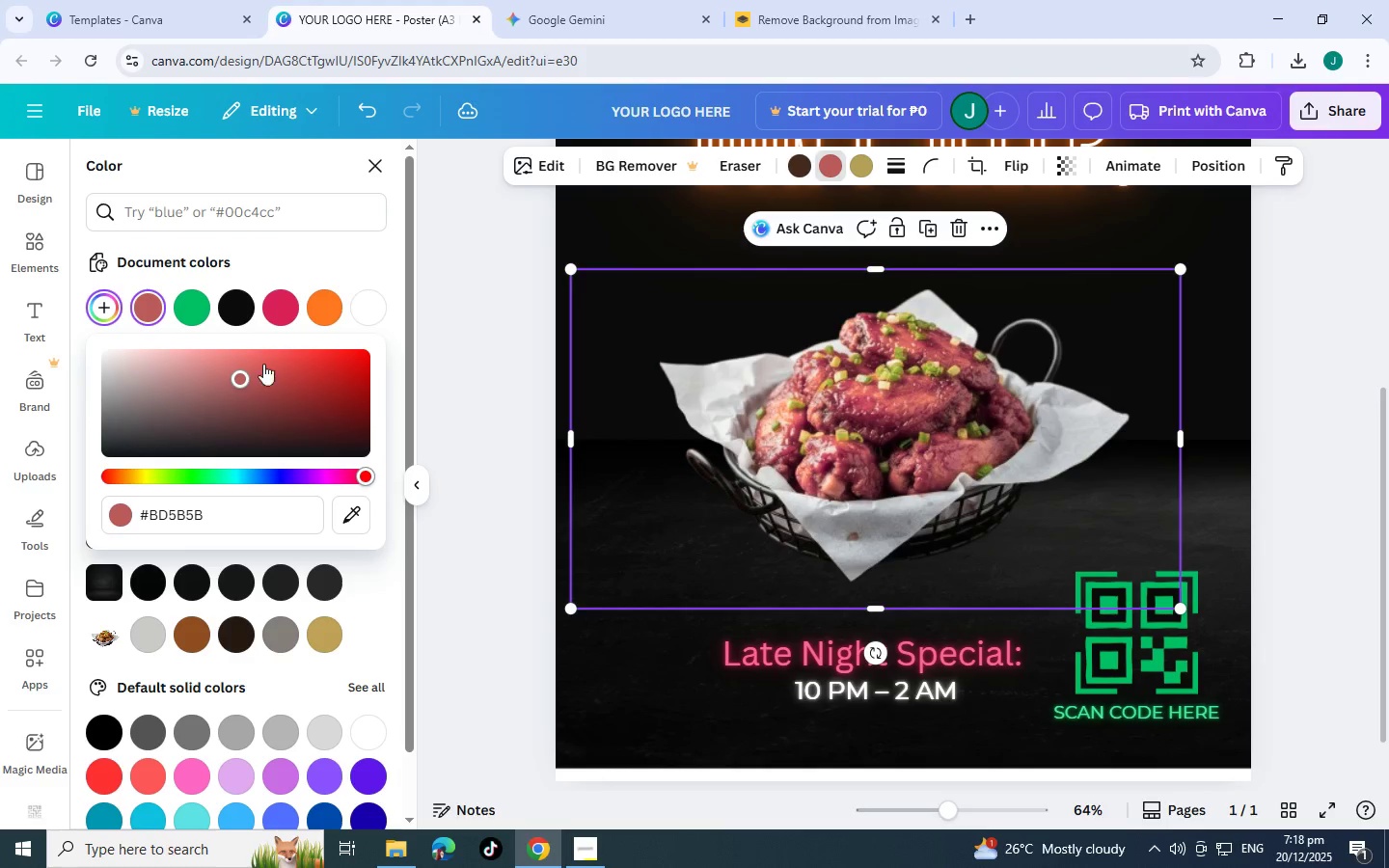 
left_click_drag(start_coordinate=[241, 376], to_coordinate=[262, 342])
 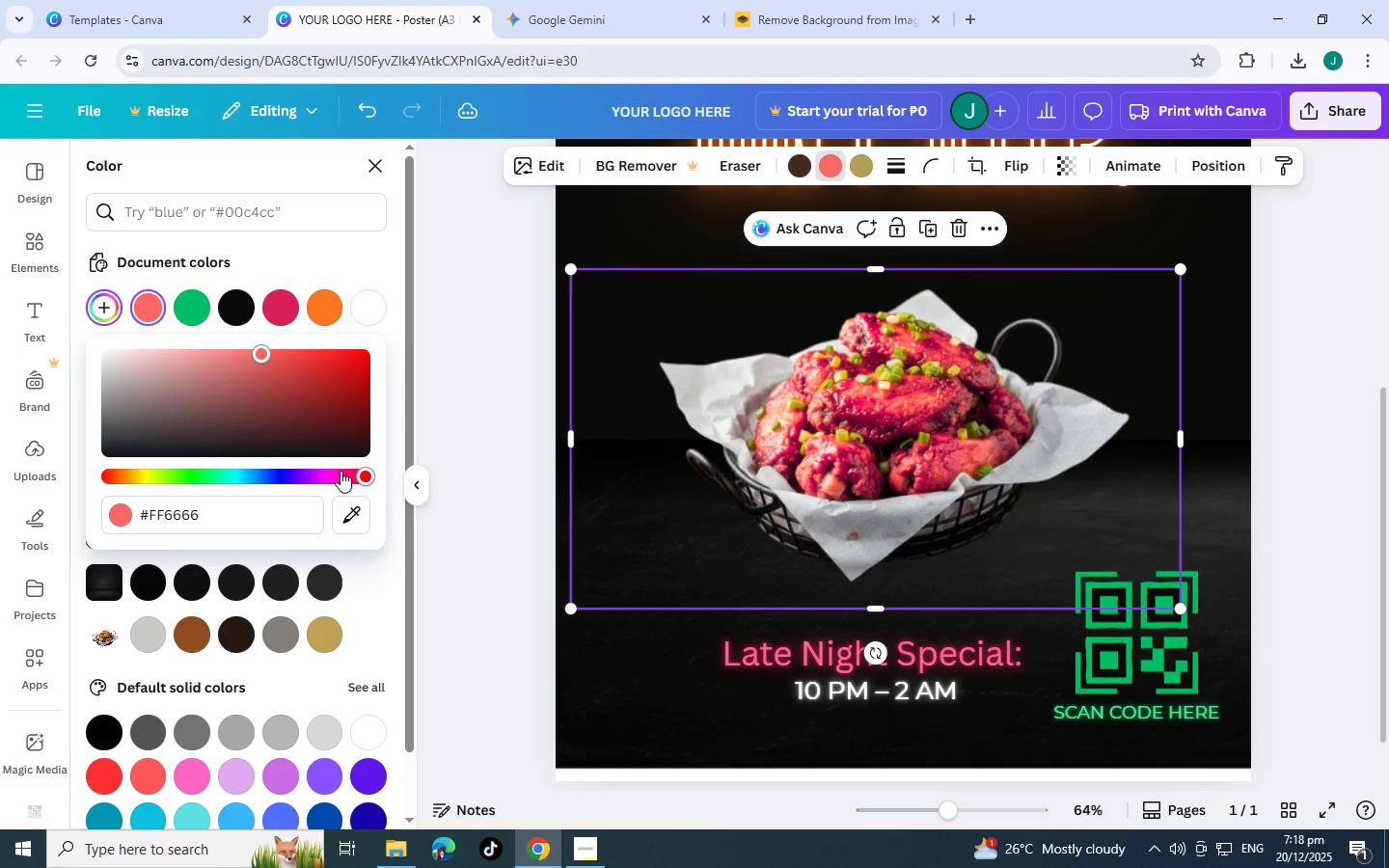 
left_click_drag(start_coordinate=[367, 471], to_coordinate=[121, 470])
 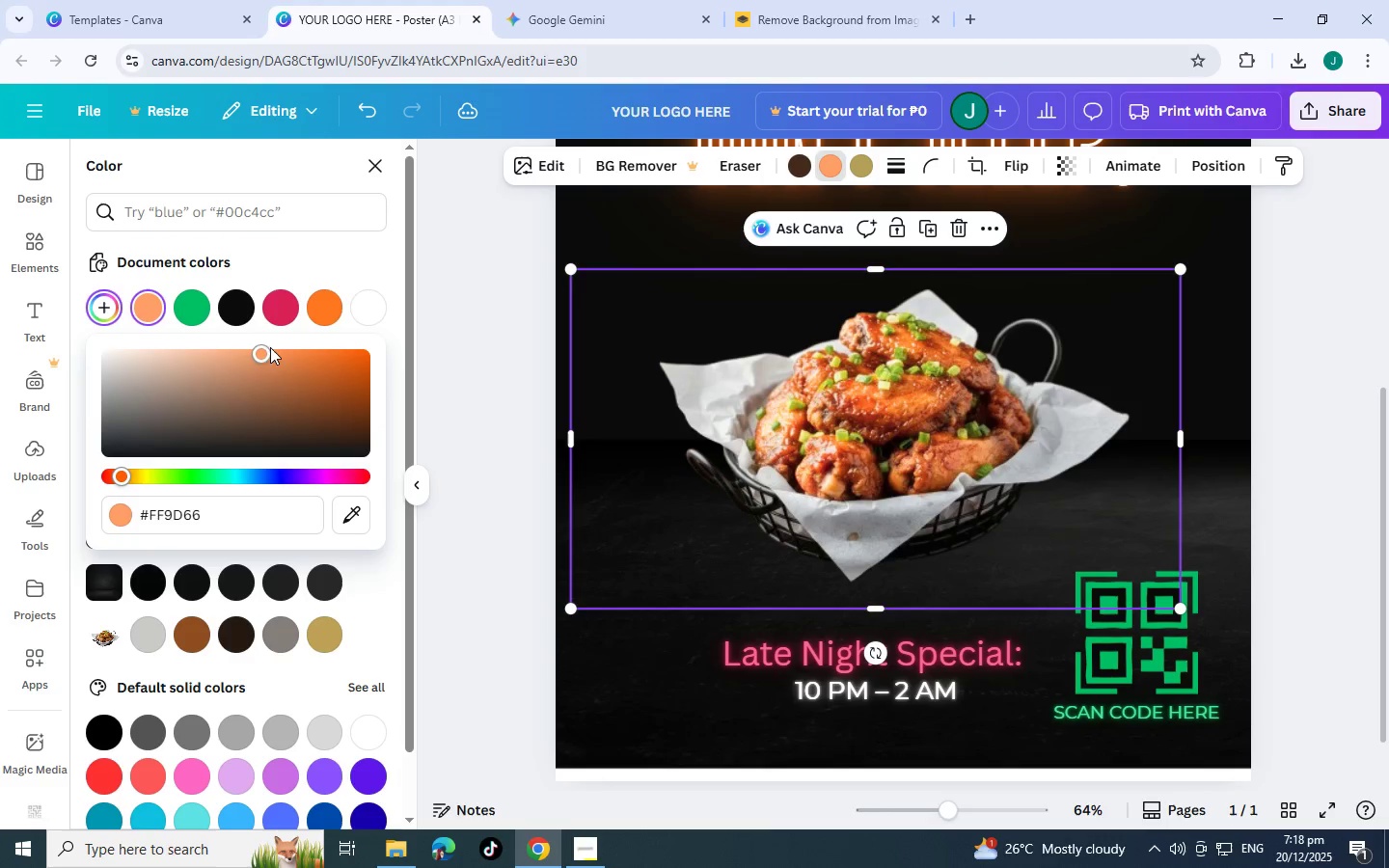 
left_click_drag(start_coordinate=[266, 356], to_coordinate=[376, 360])
 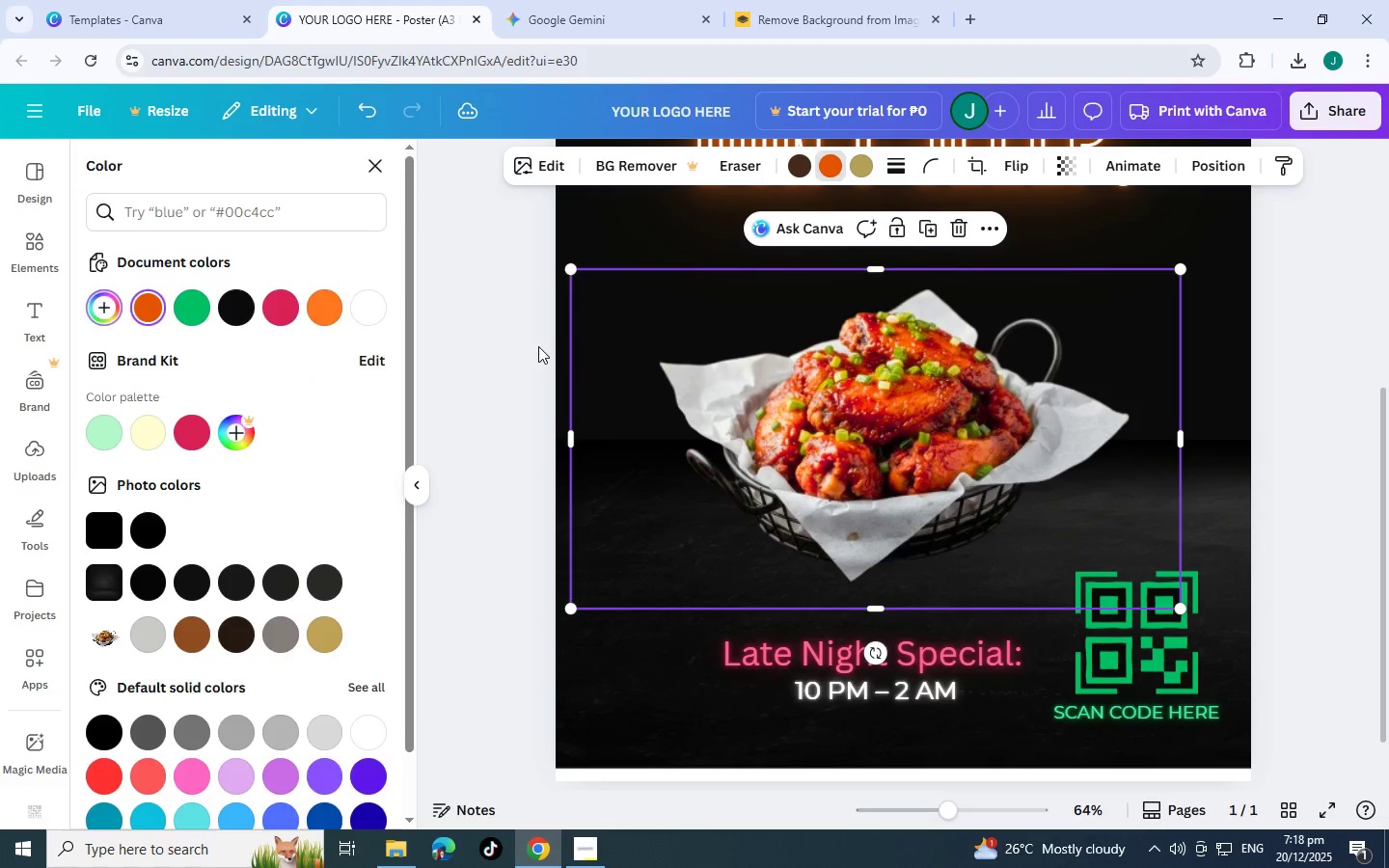 
double_click([538, 346])
 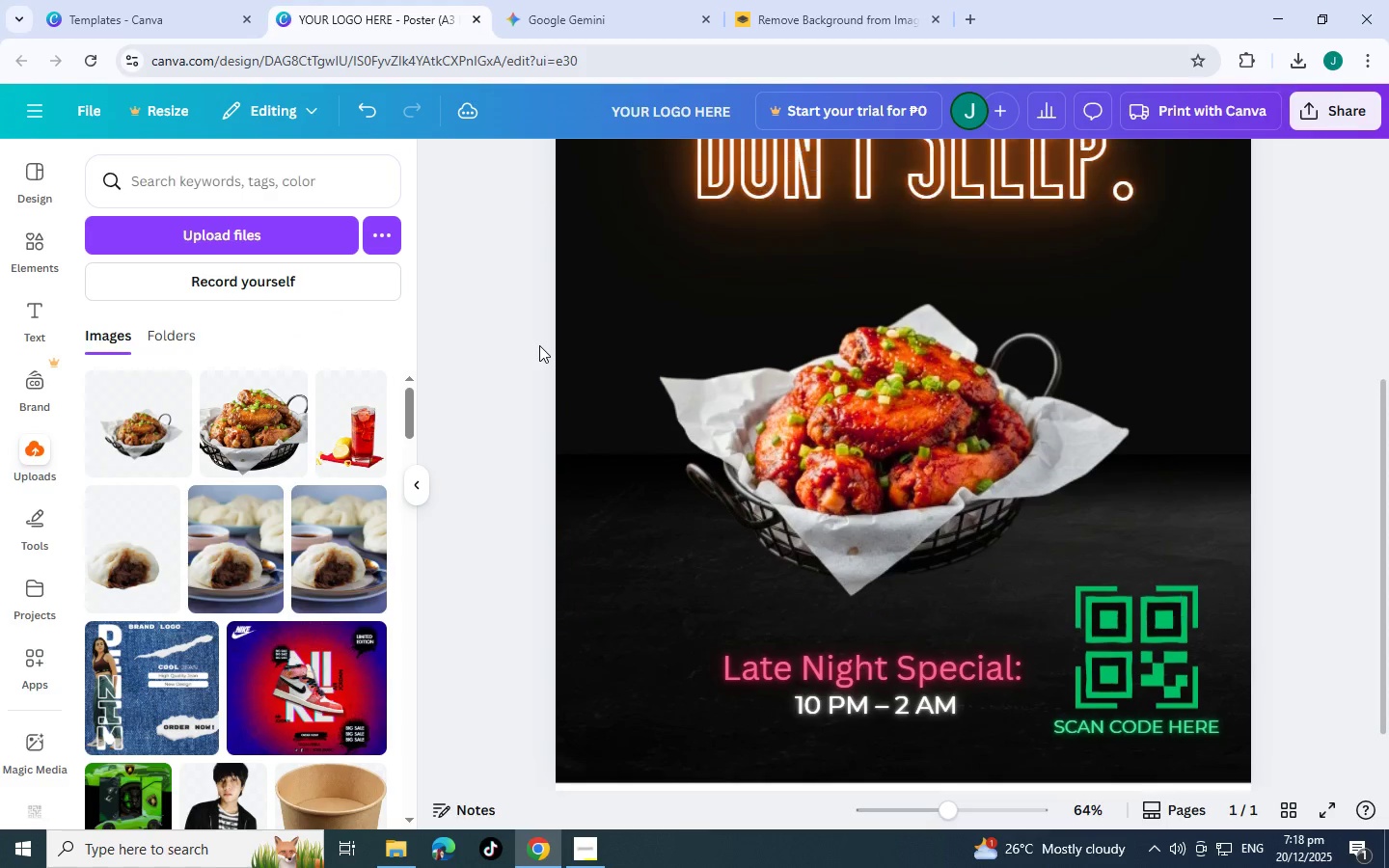 
scroll: coordinate [538, 345], scroll_direction: up, amount: 6.0
 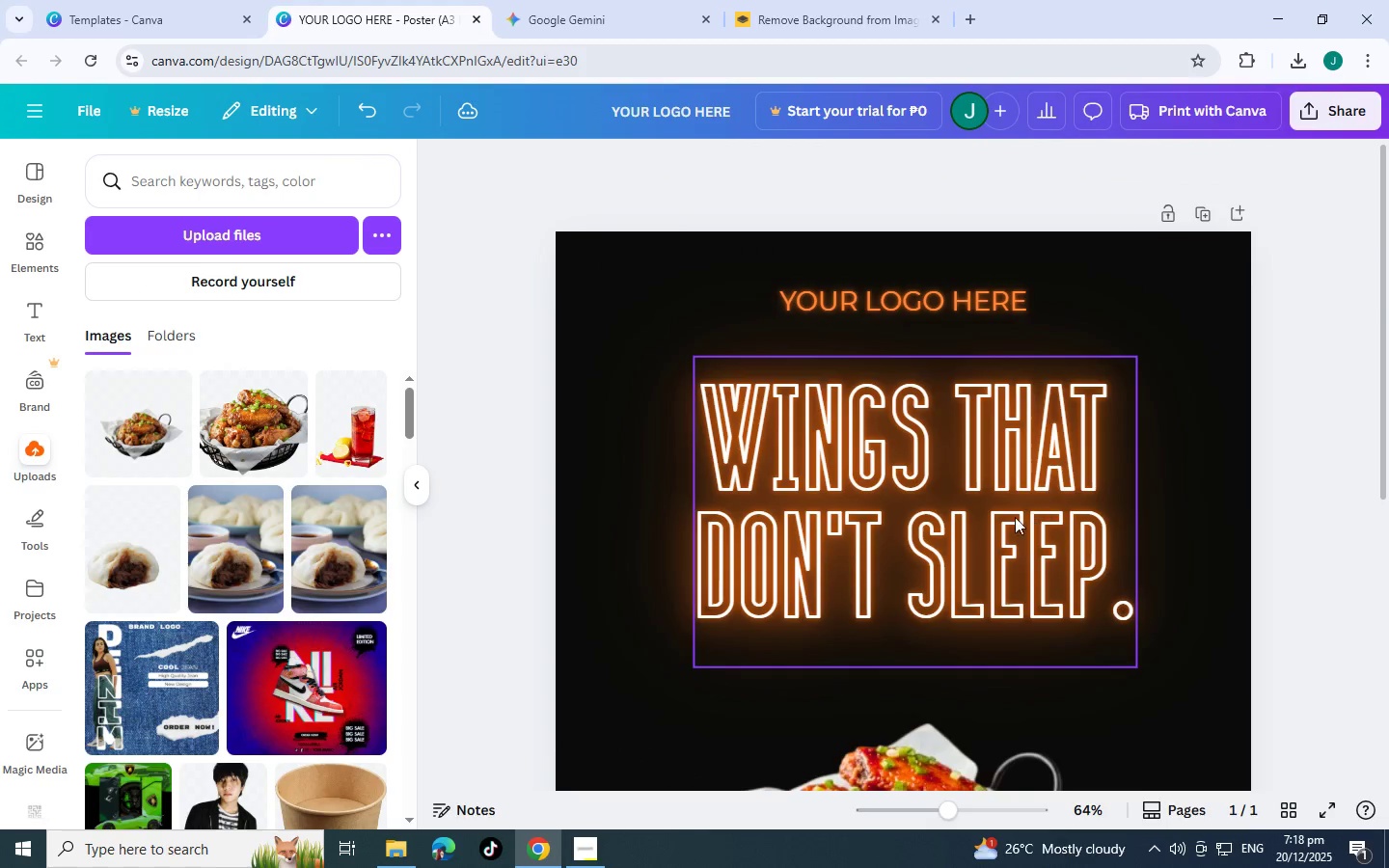 
scroll: coordinate [1000, 521], scroll_direction: down, amount: 3.0
 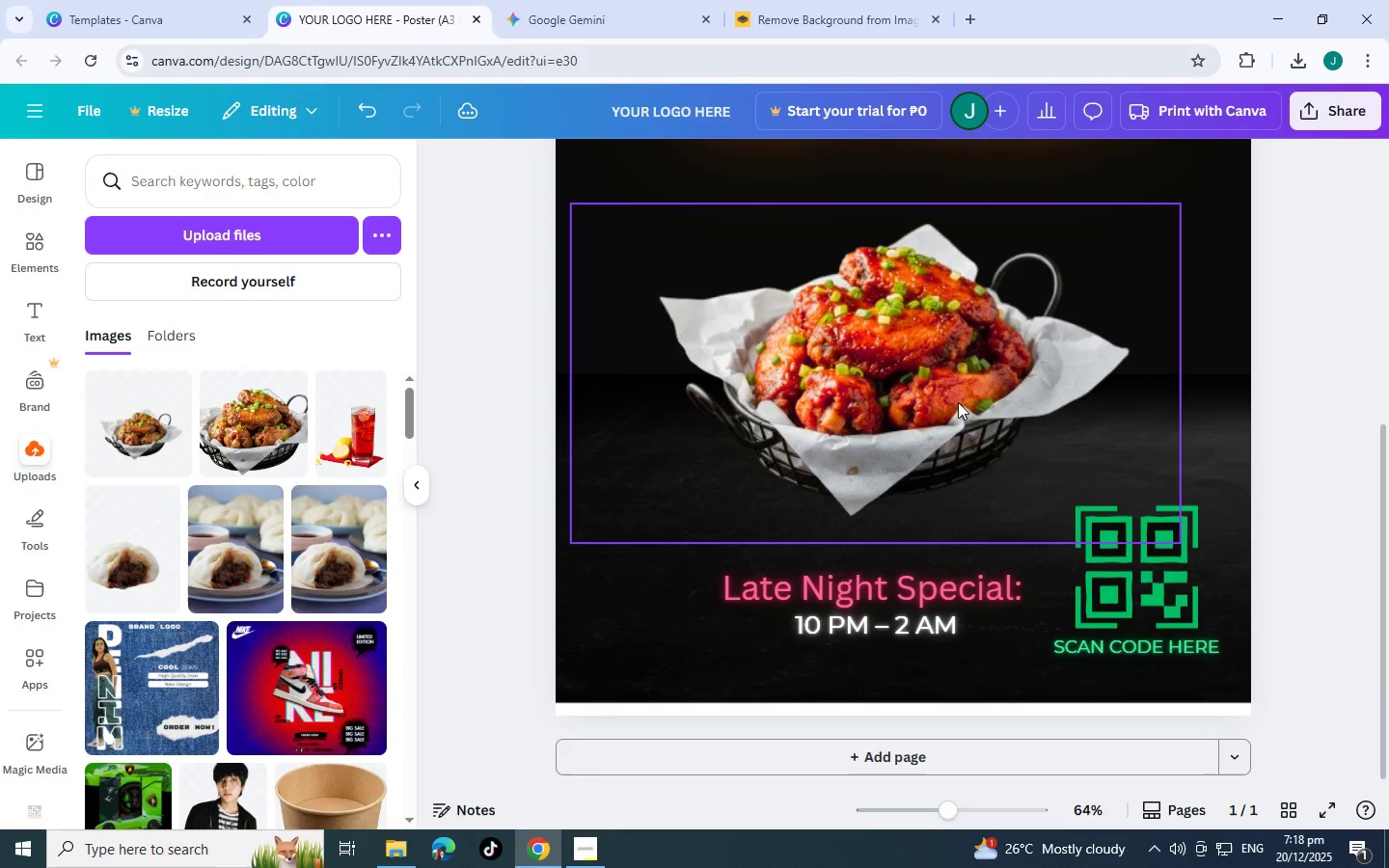 
left_click_drag(start_coordinate=[957, 400], to_coordinate=[958, 438])
 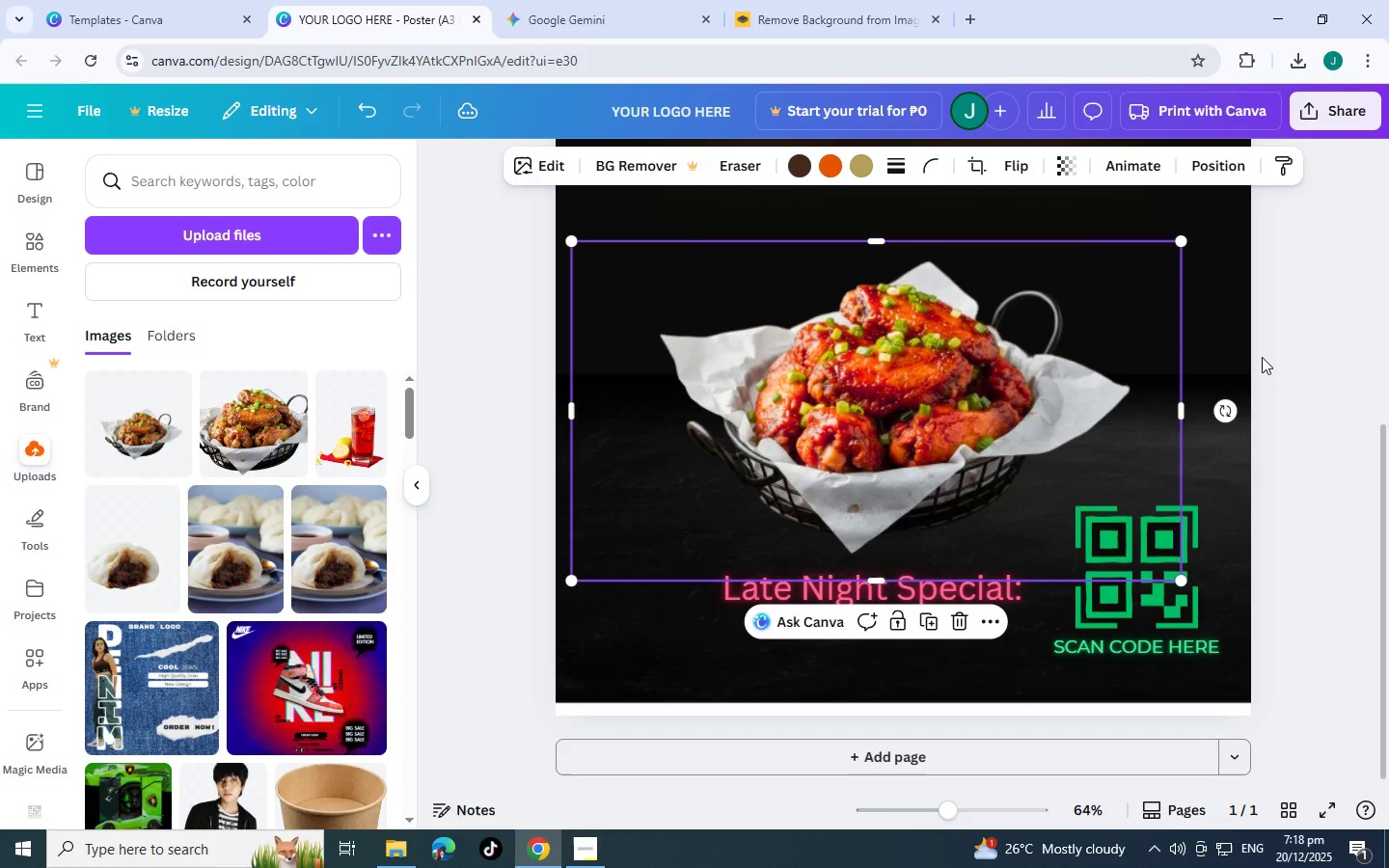 
left_click([1262, 355])
 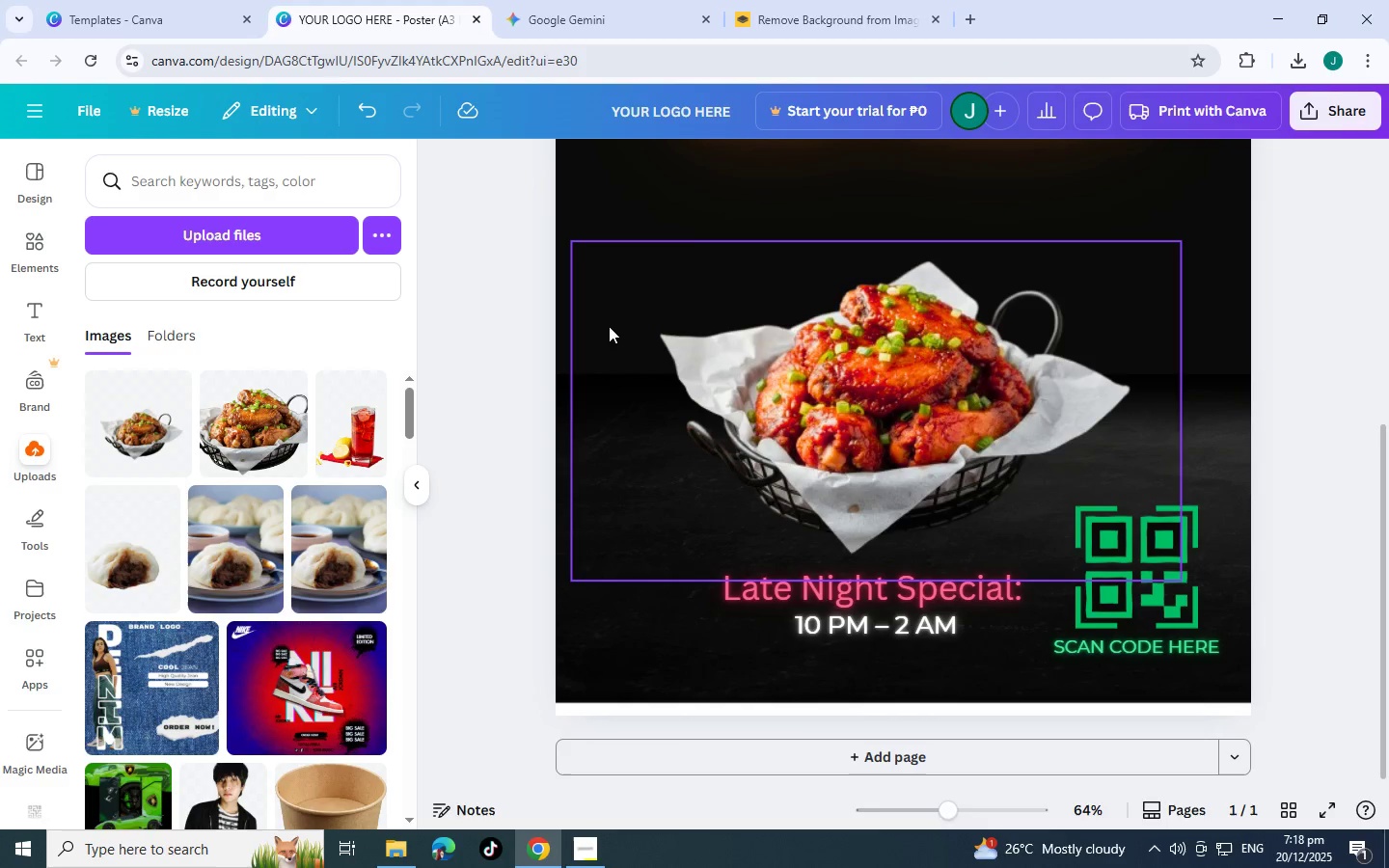 
scroll: coordinate [605, 402], scroll_direction: up, amount: 3.0
 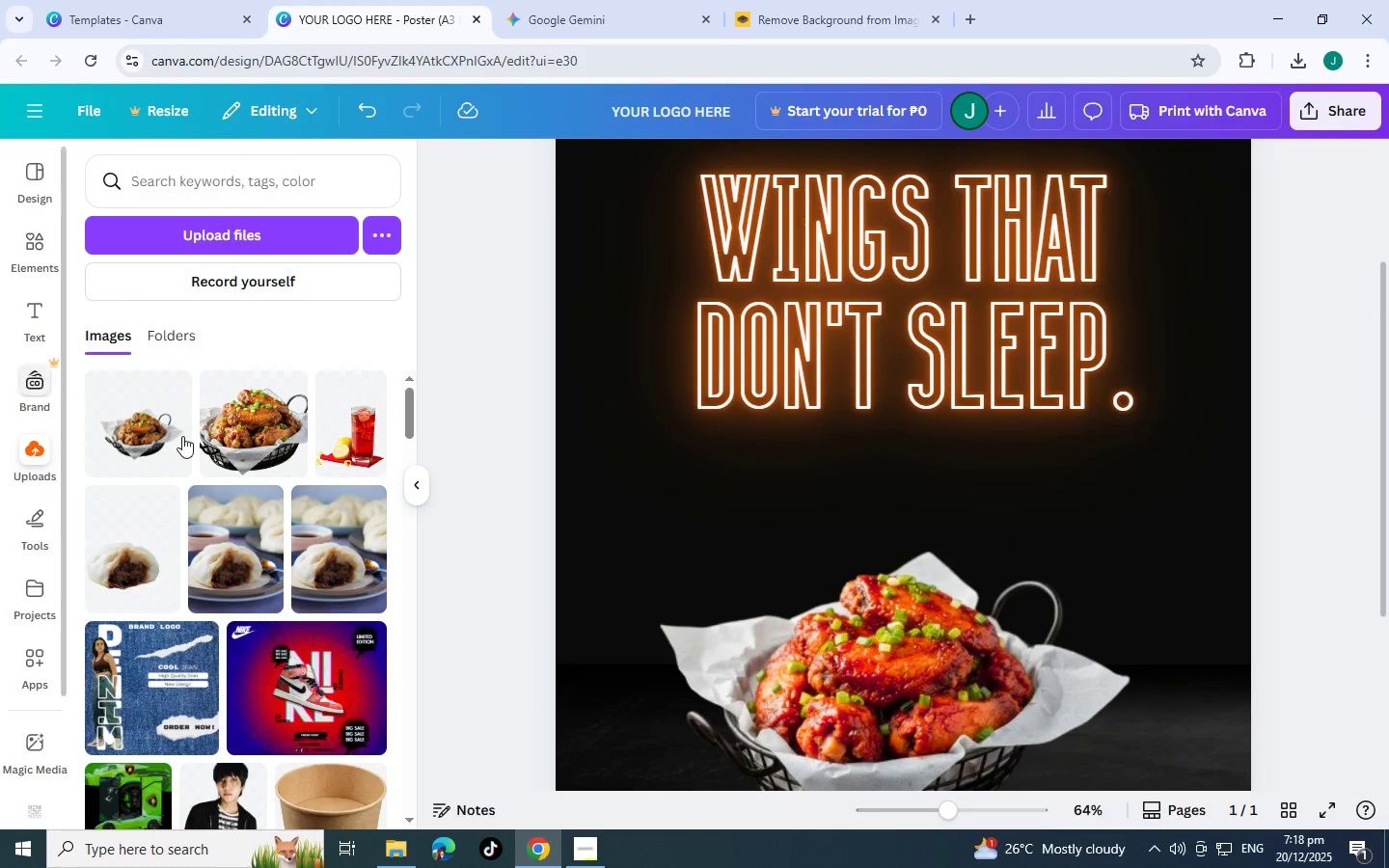 
scroll: coordinate [206, 463], scroll_direction: down, amount: 30.0
 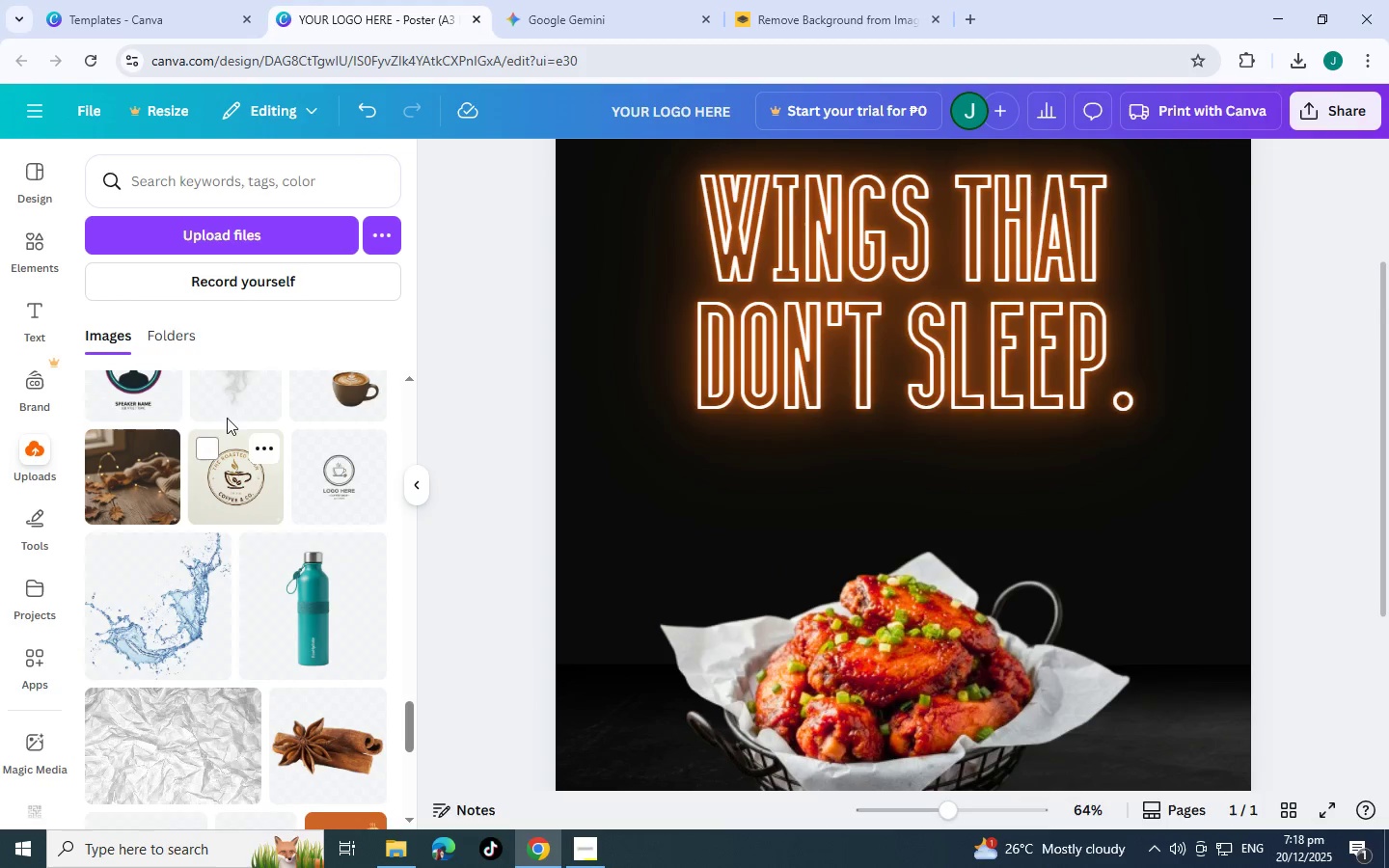 
left_click([227, 413])
 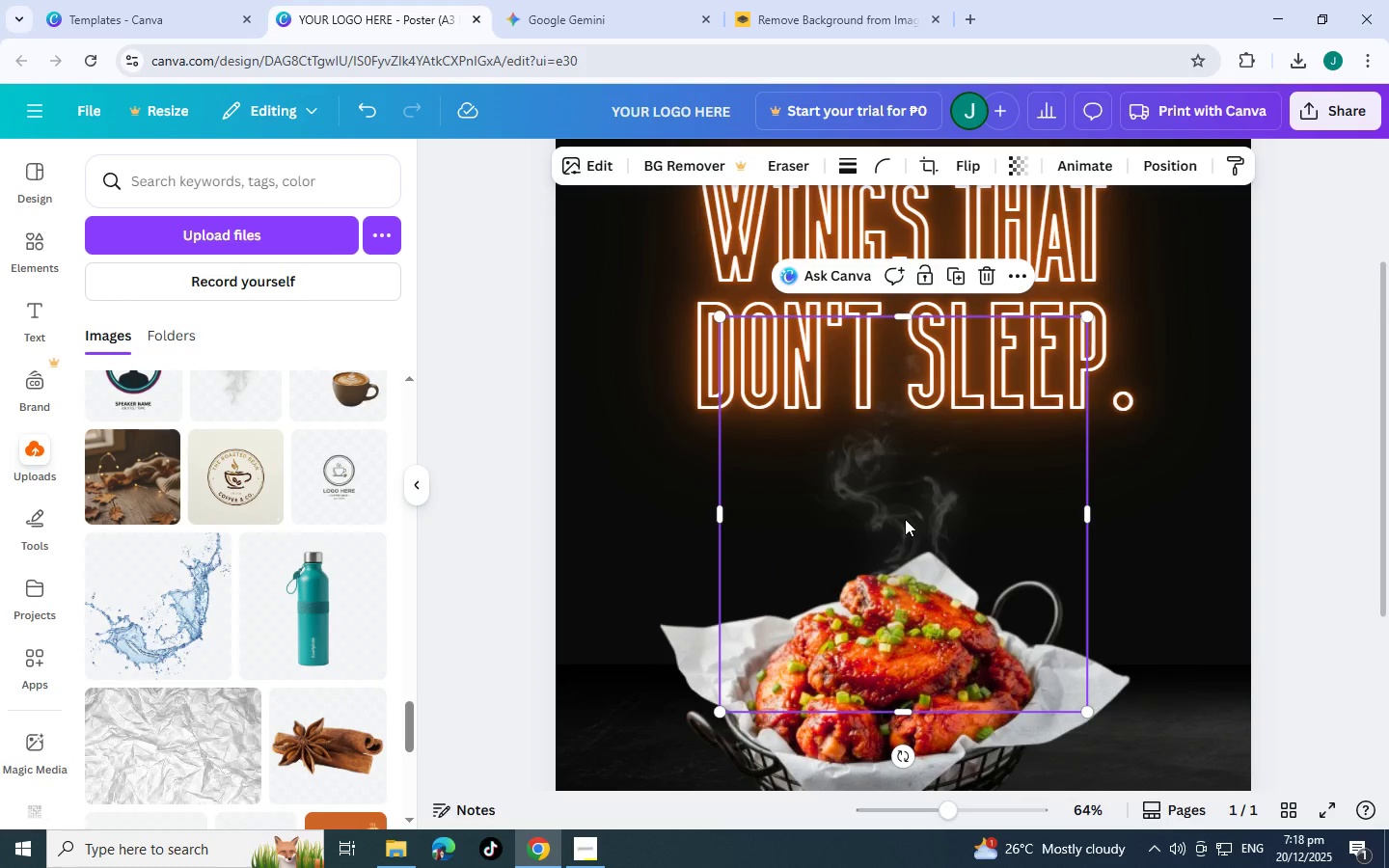 
left_click_drag(start_coordinate=[908, 537], to_coordinate=[749, 610])
 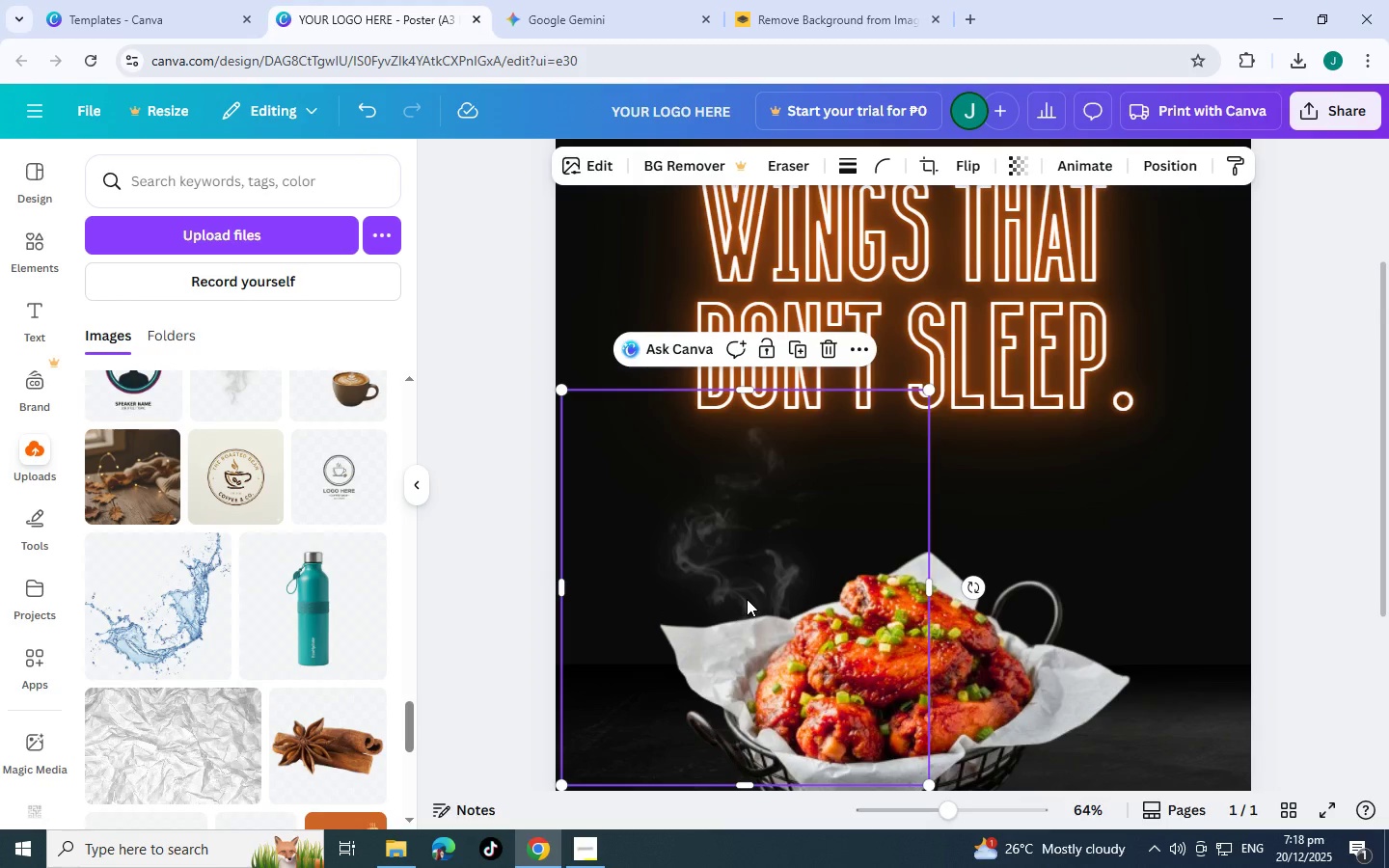 
key(Control+BracketLeft)
 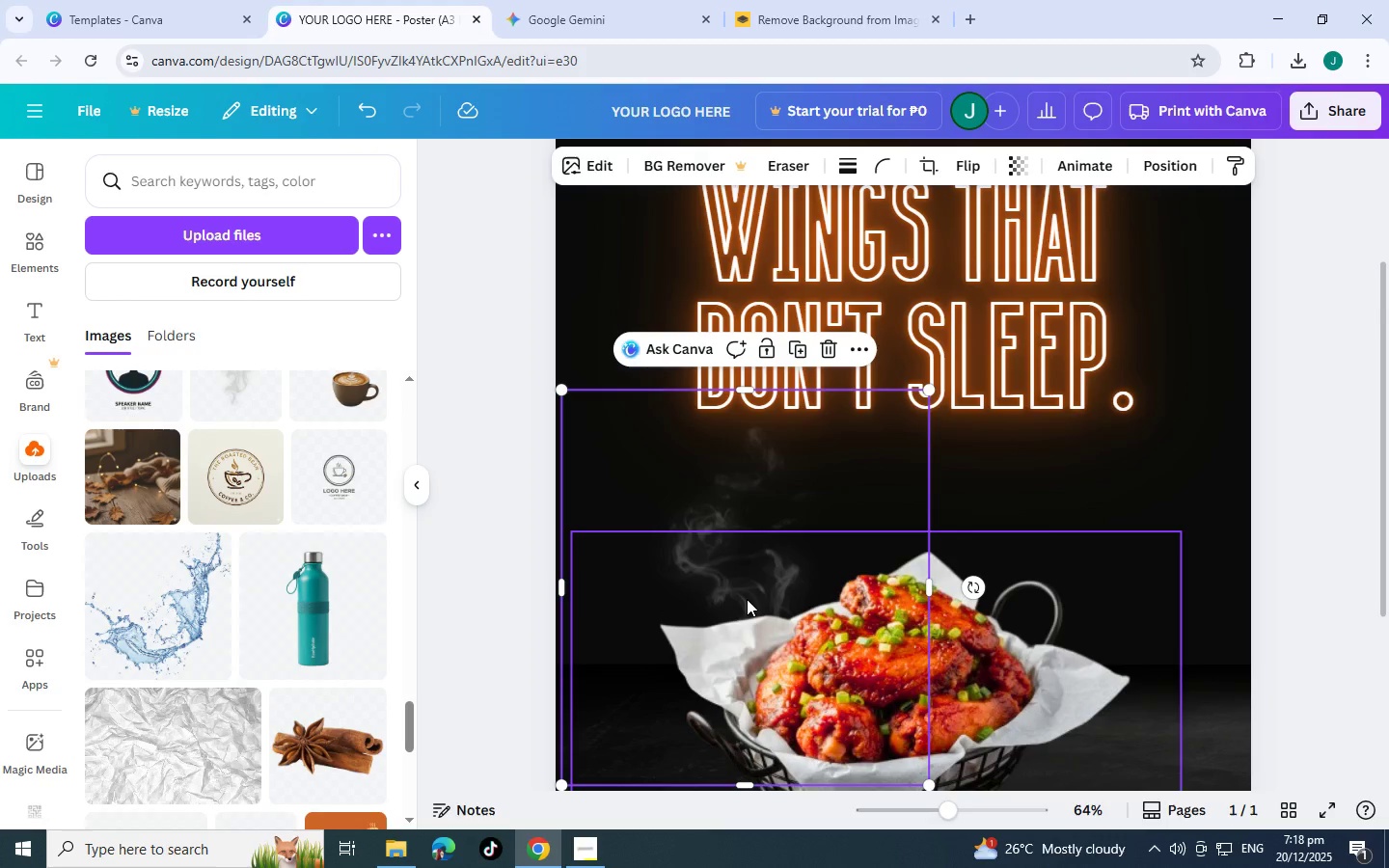 
key(Control+BracketLeft)
 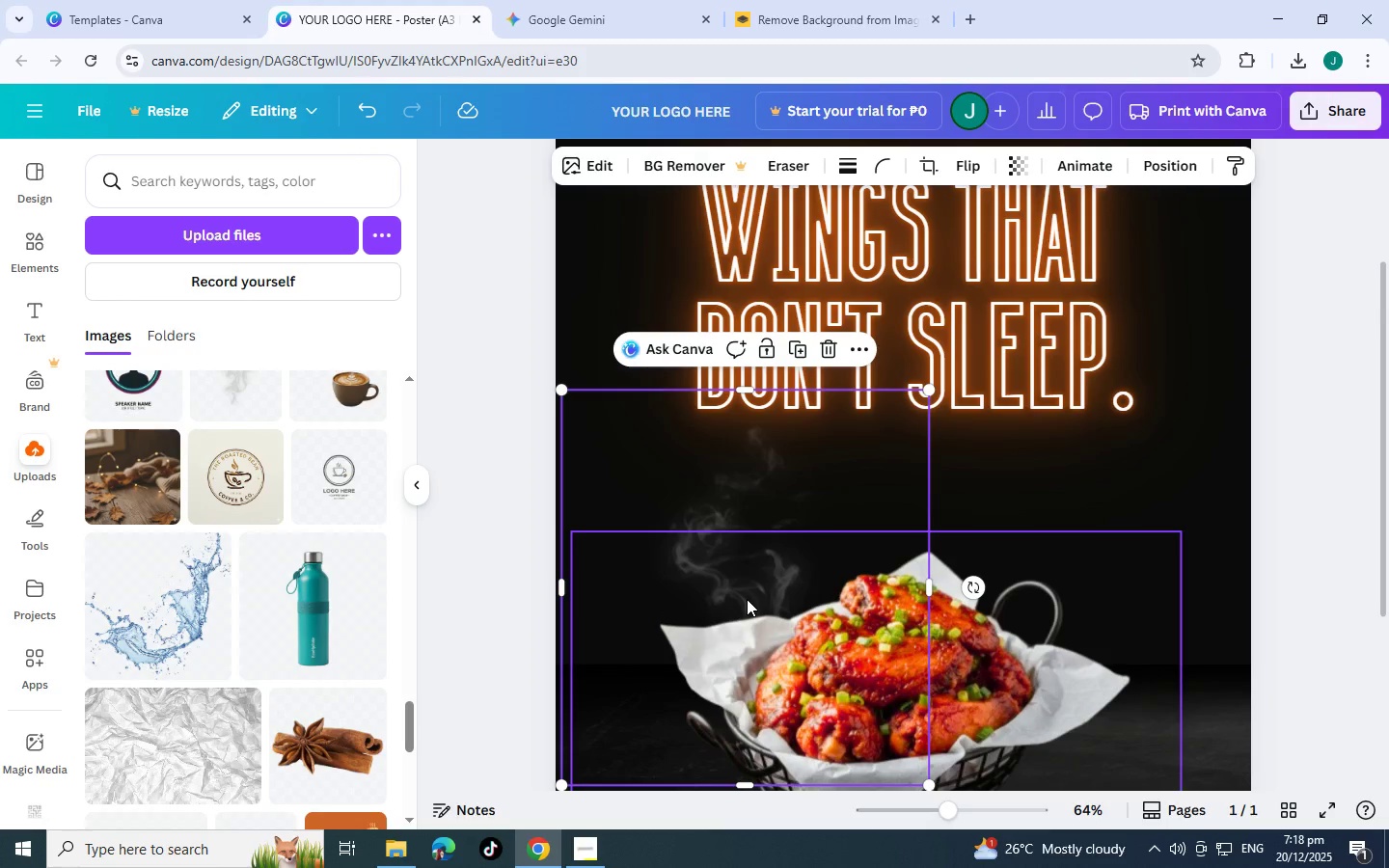 
key(Control+BracketLeft)
 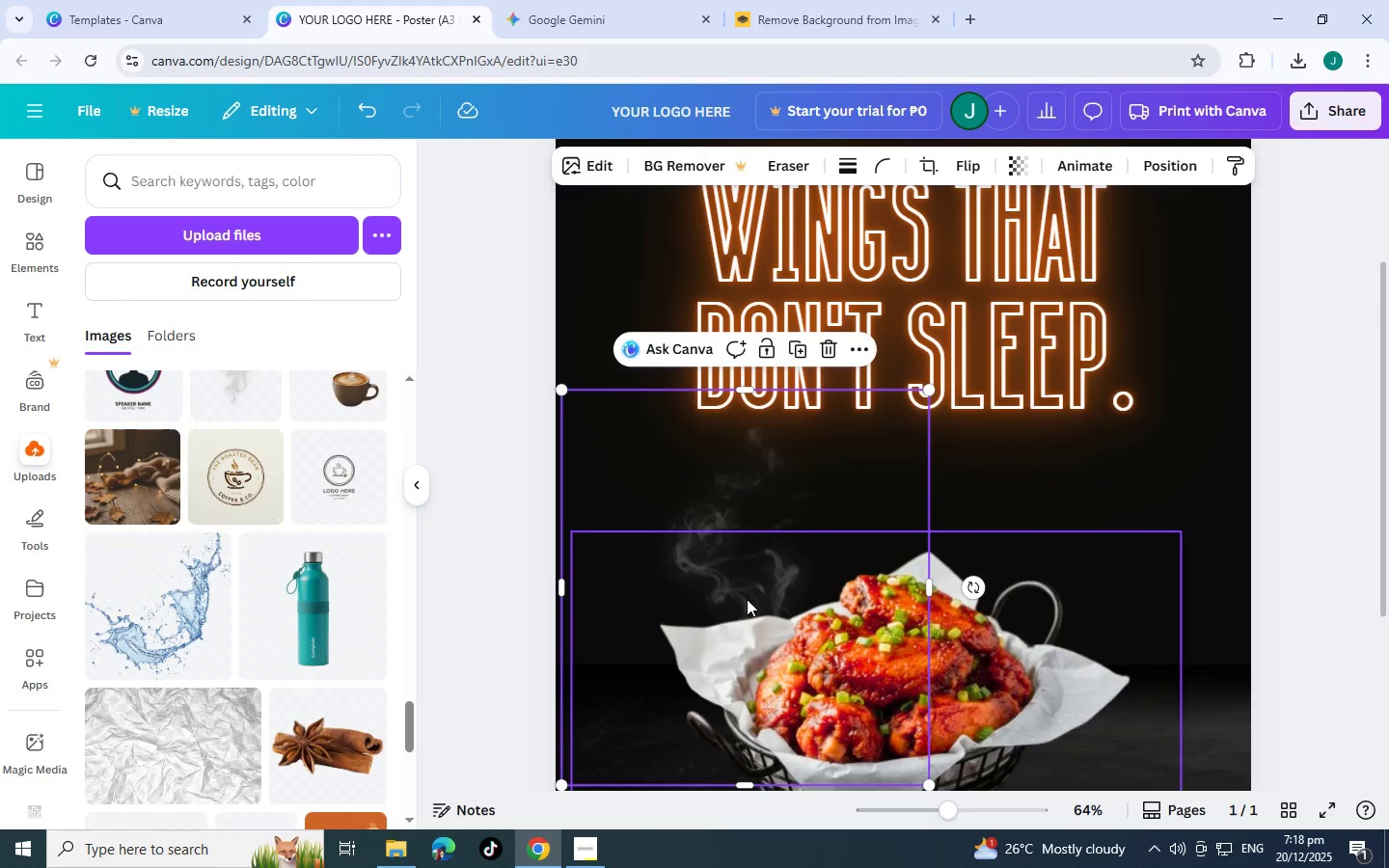 
key(Control+BracketLeft)
 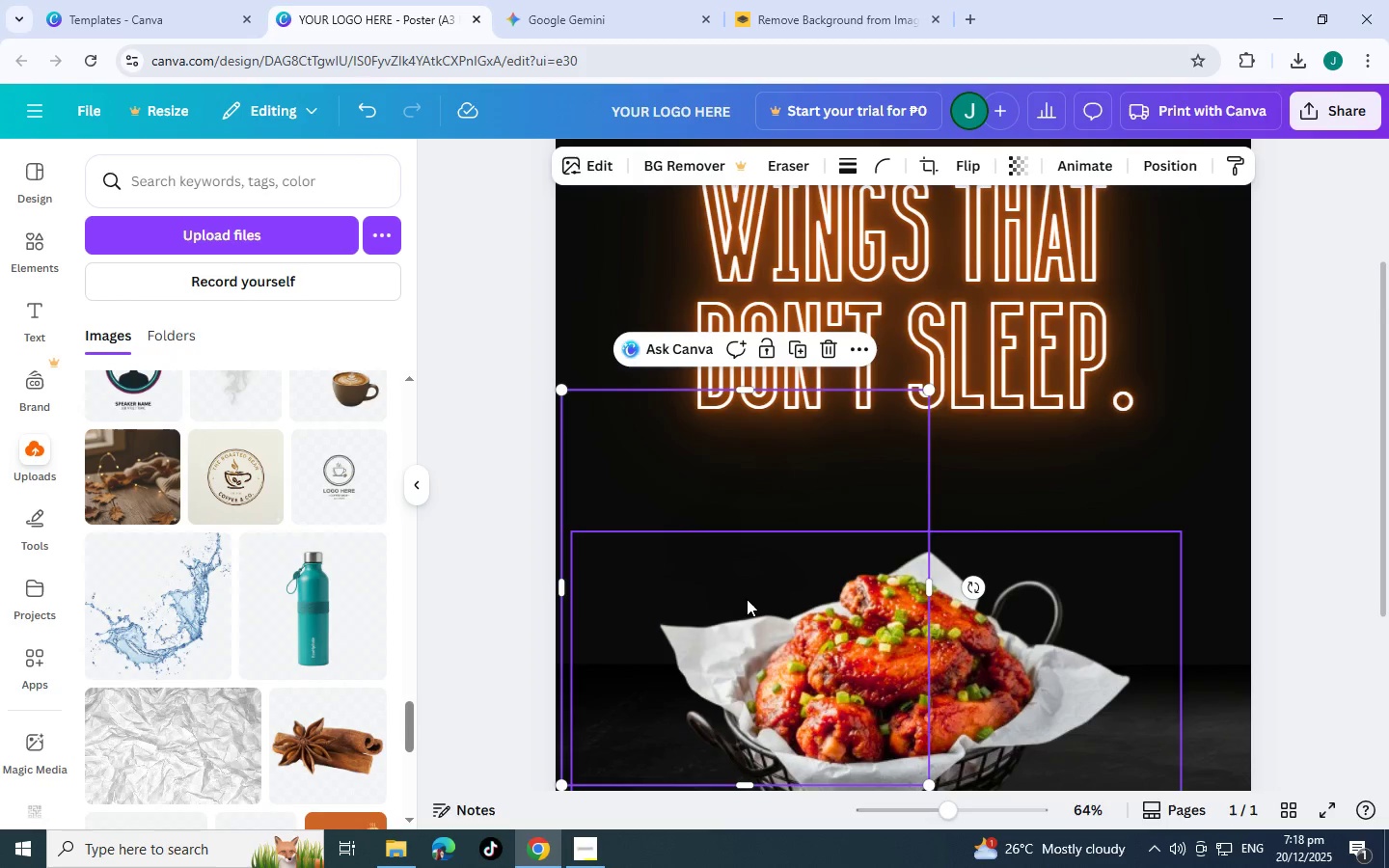 
key(Control+BracketLeft)
 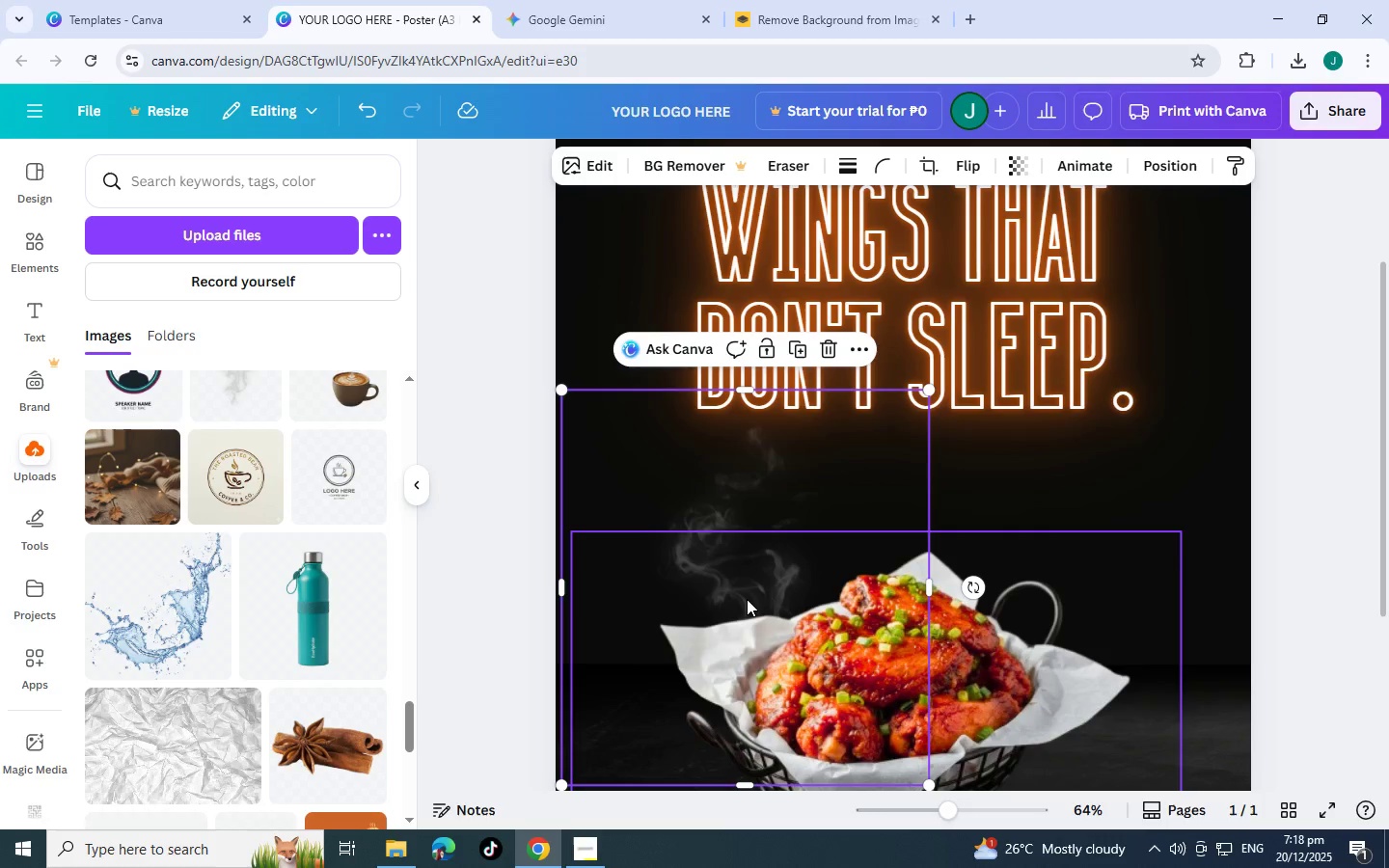 
key(Control+BracketRight)
 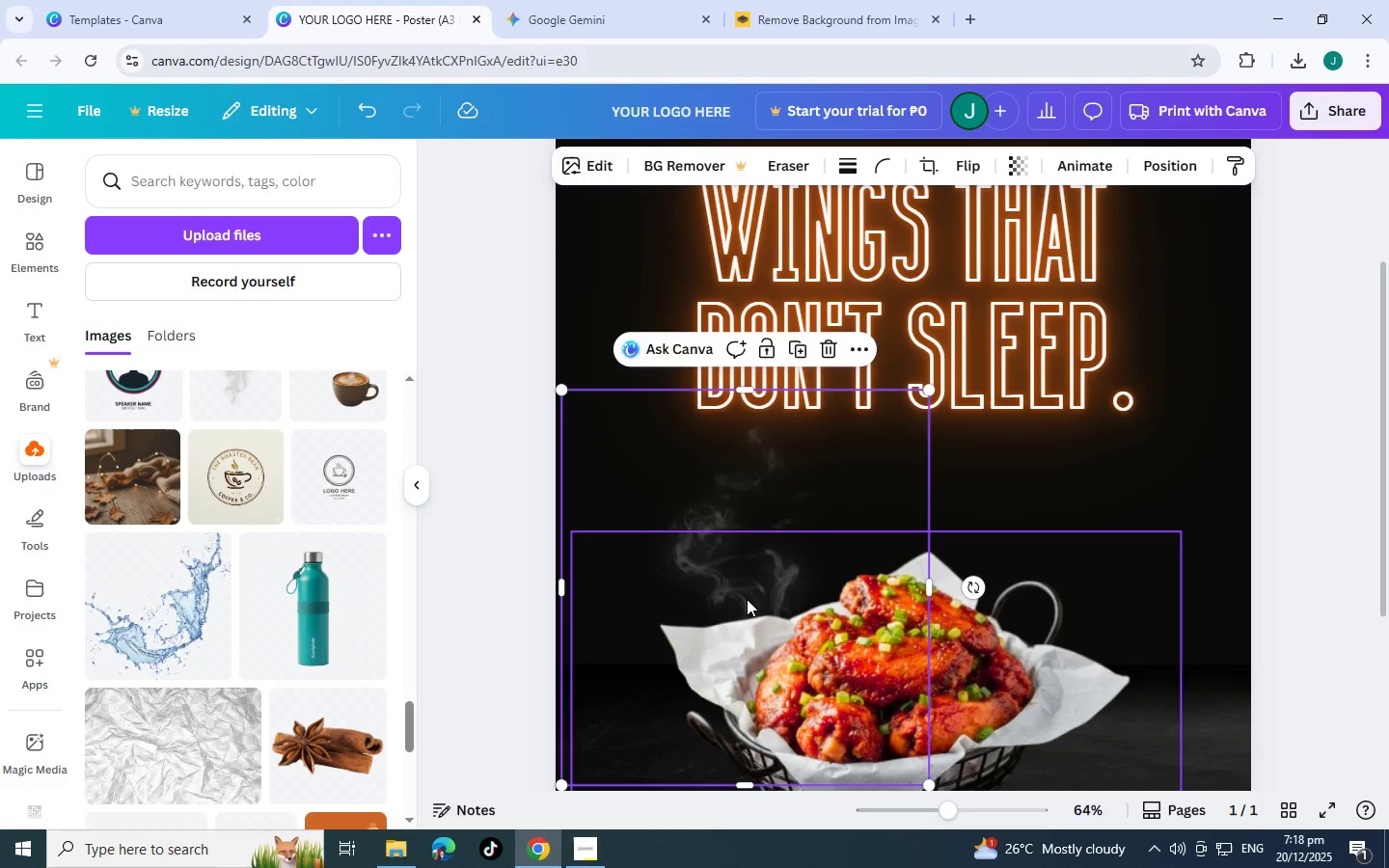 
key(Control+C)
 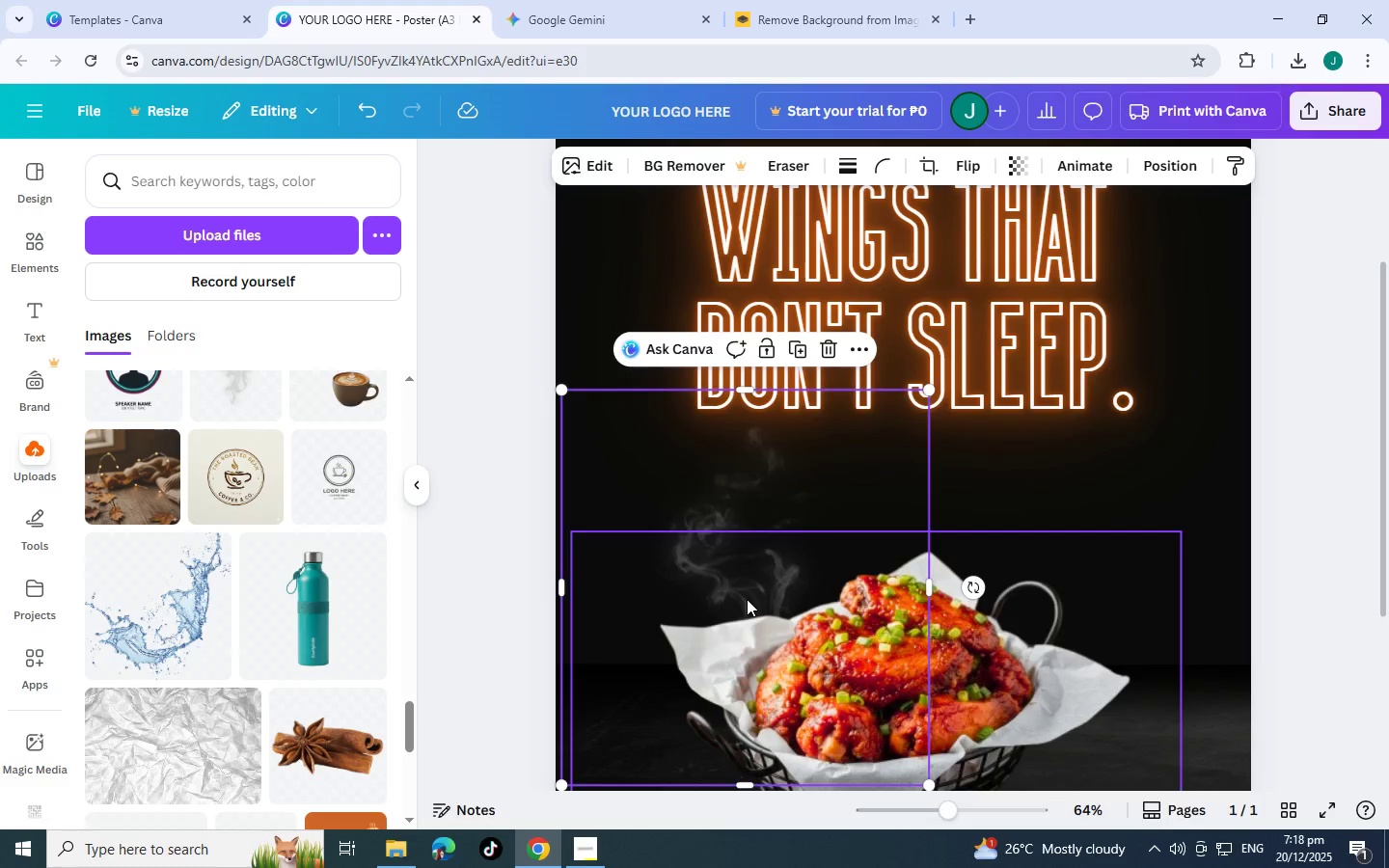 
key(Control+V)
 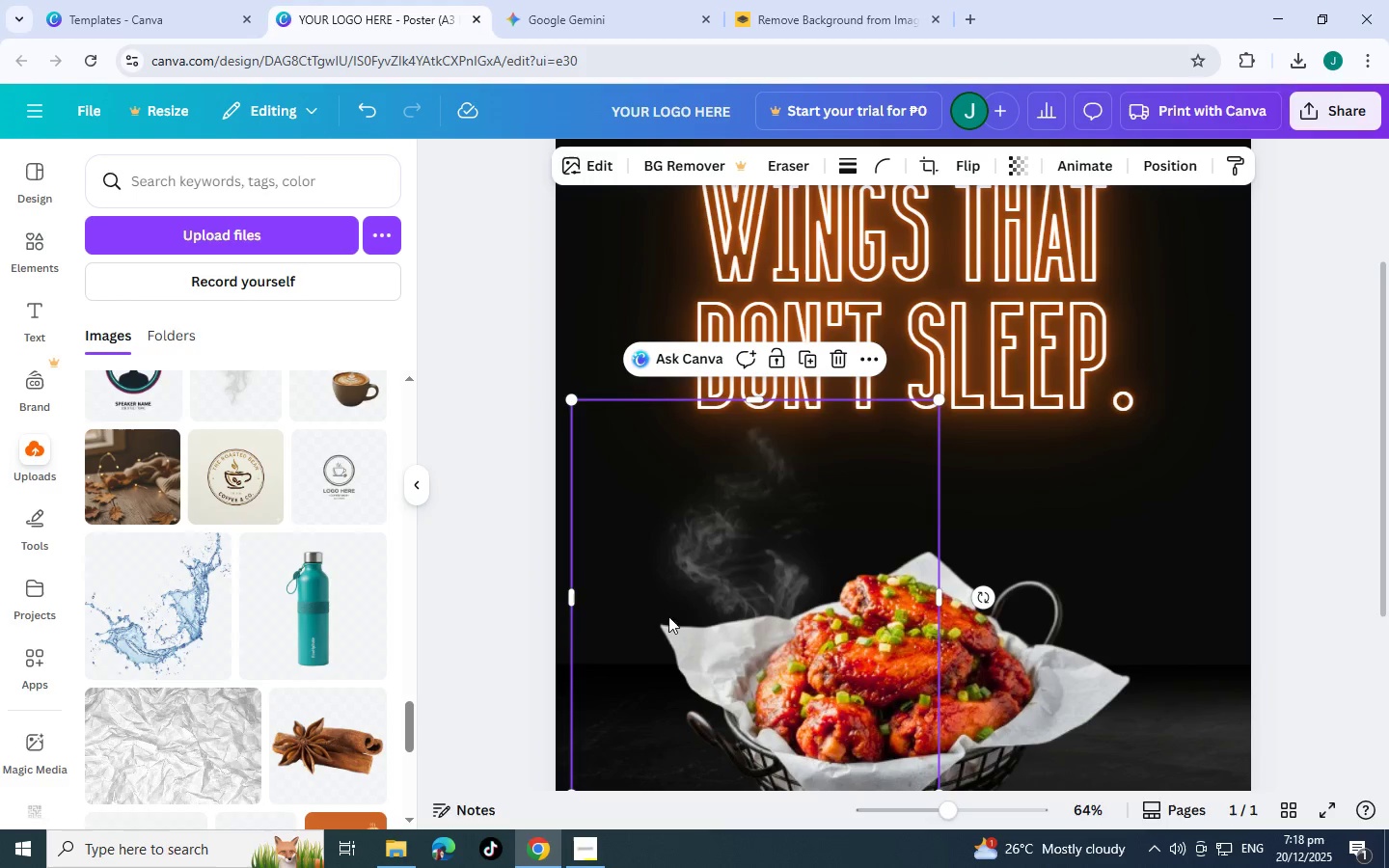 
left_click_drag(start_coordinate=[696, 607], to_coordinate=[760, 577])
 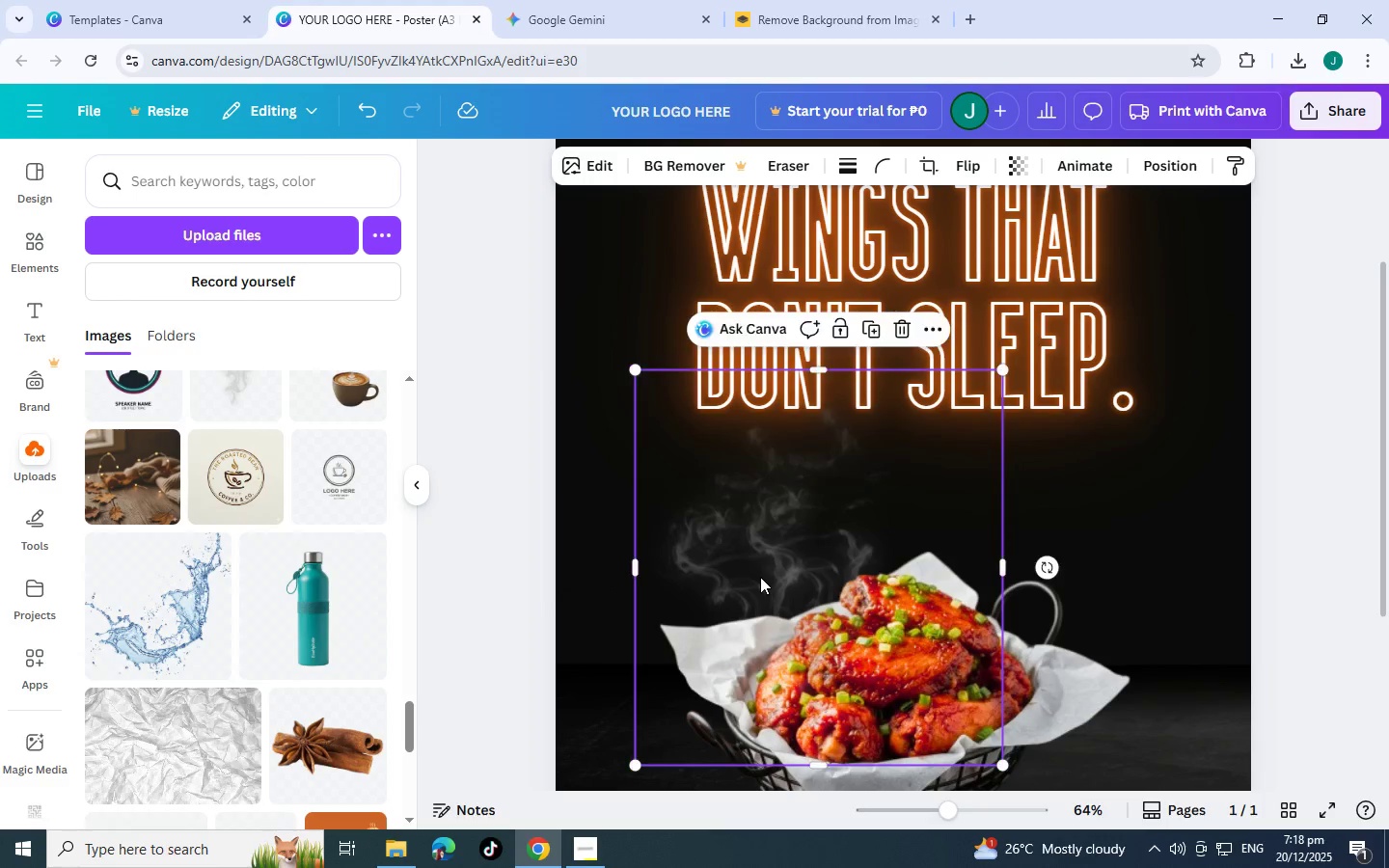 
key(Control+BracketLeft)
 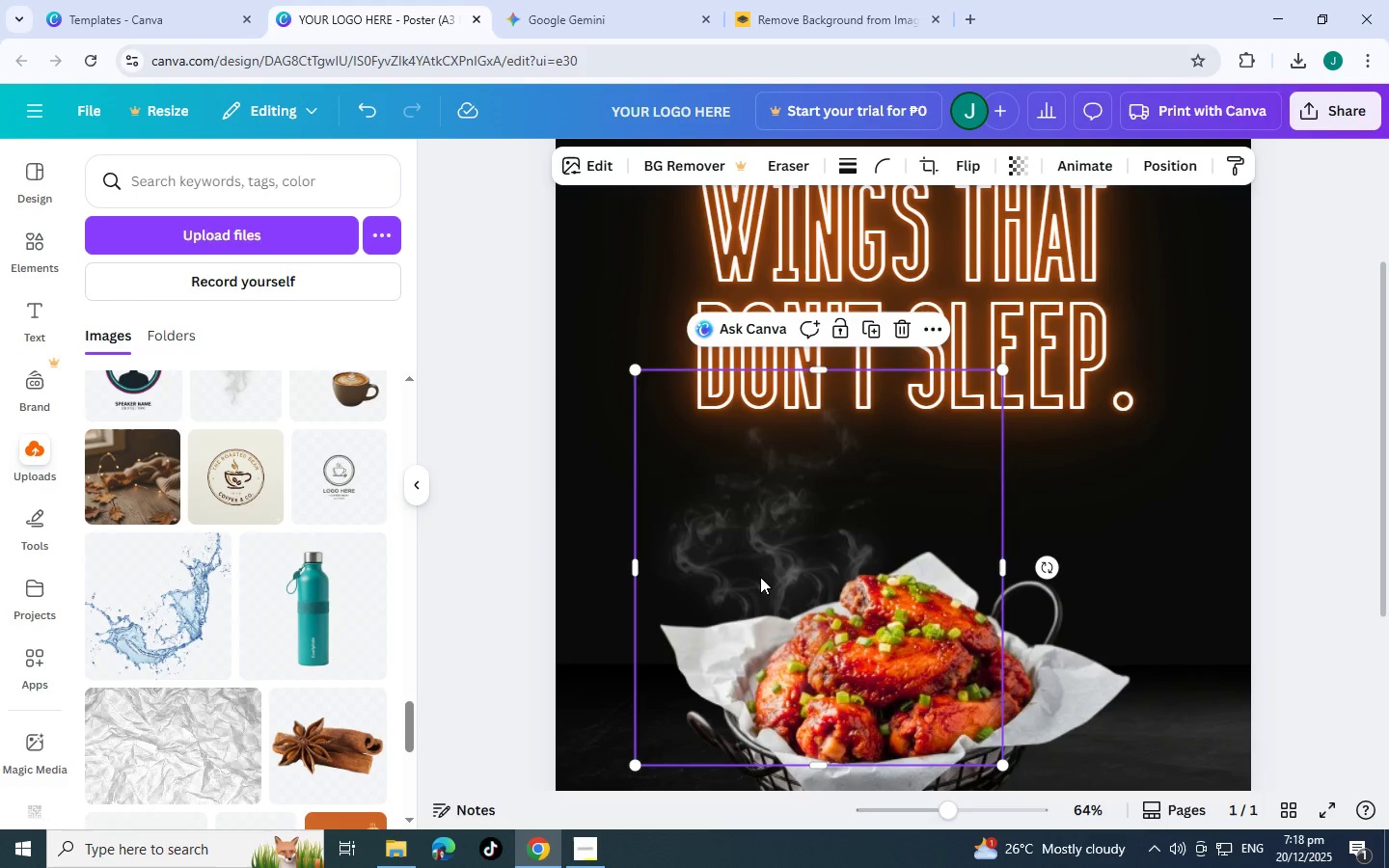 
key(Control+BracketLeft)
 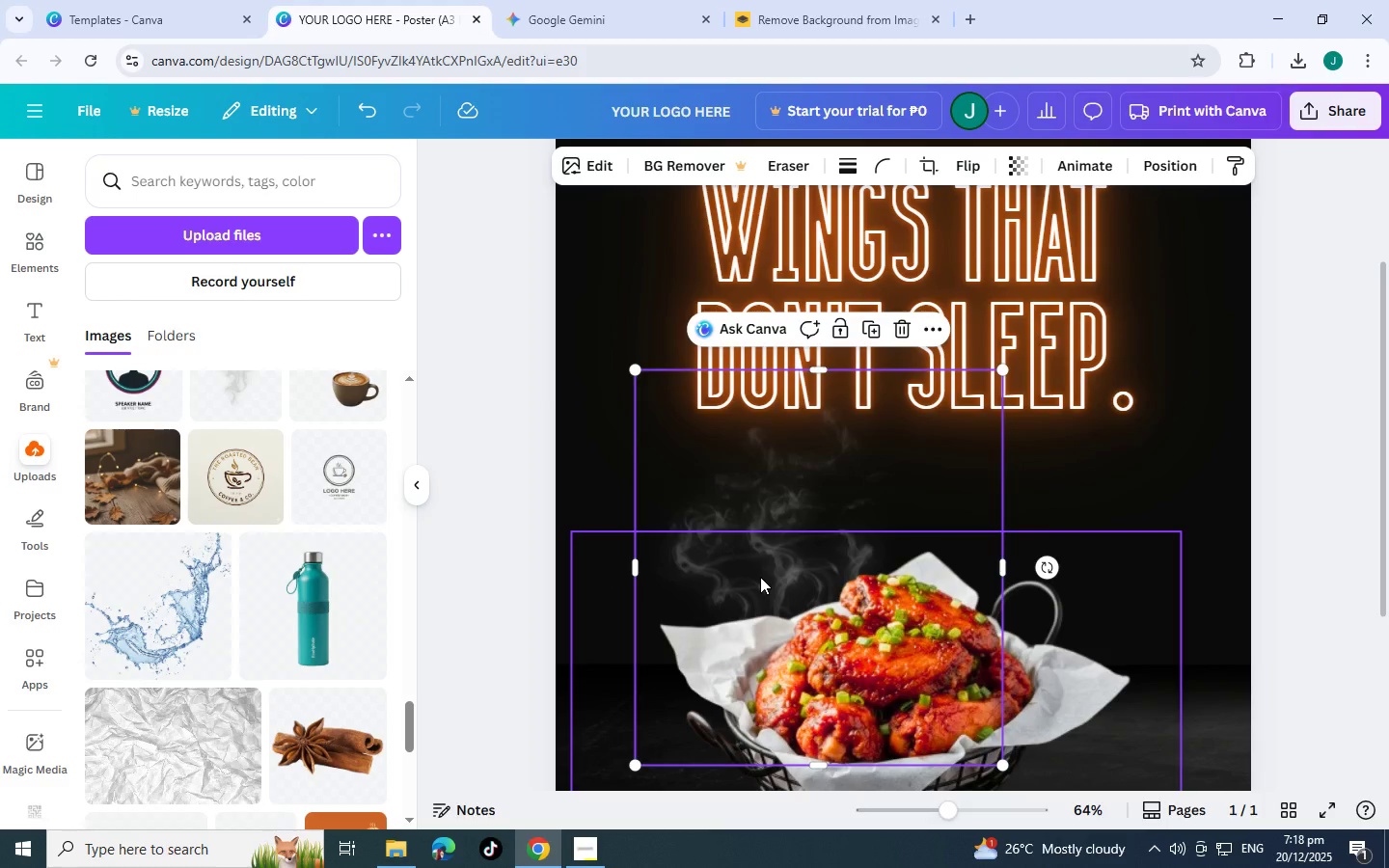 
key(Control+BracketLeft)
 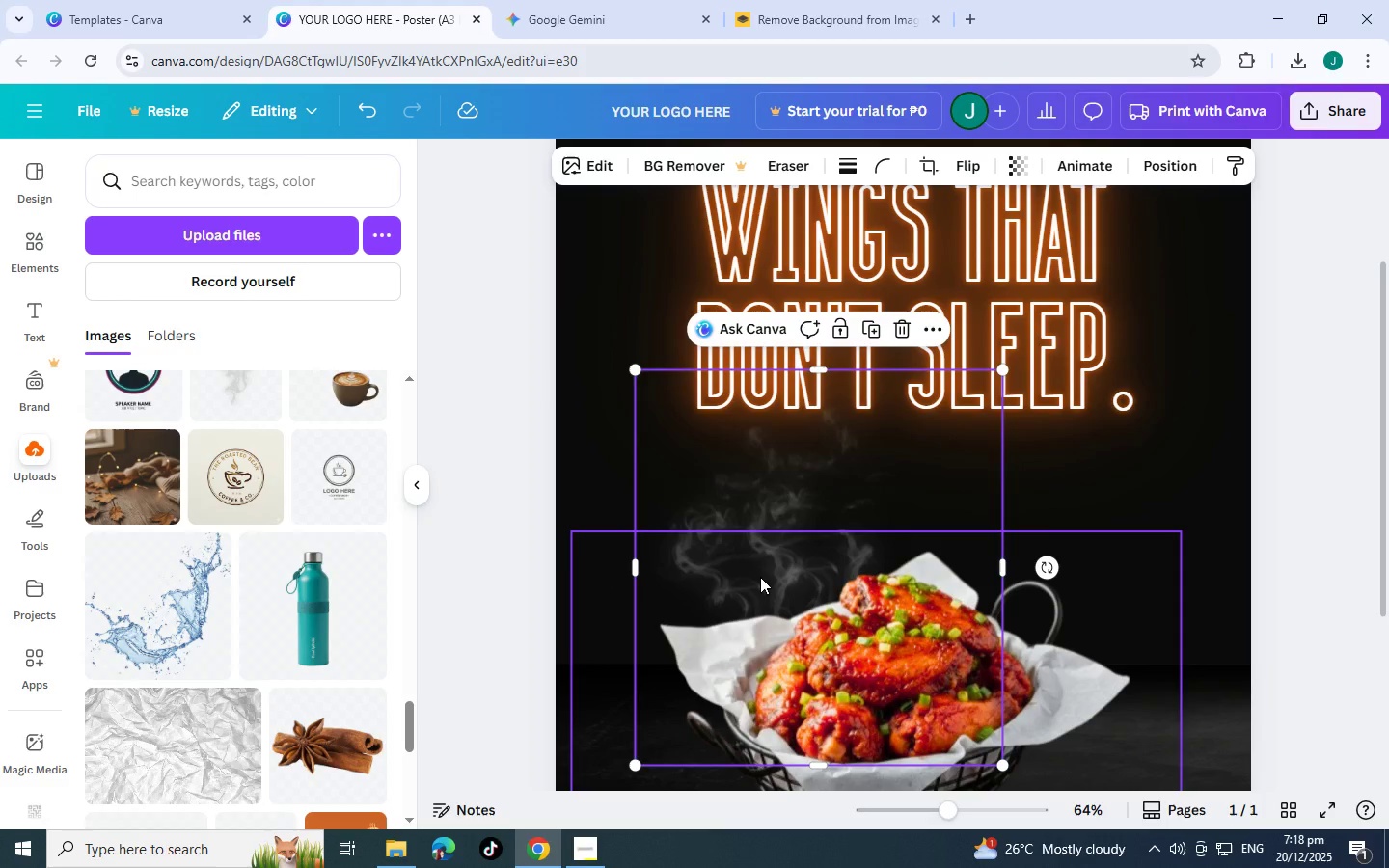 
key(Control+BracketRight)
 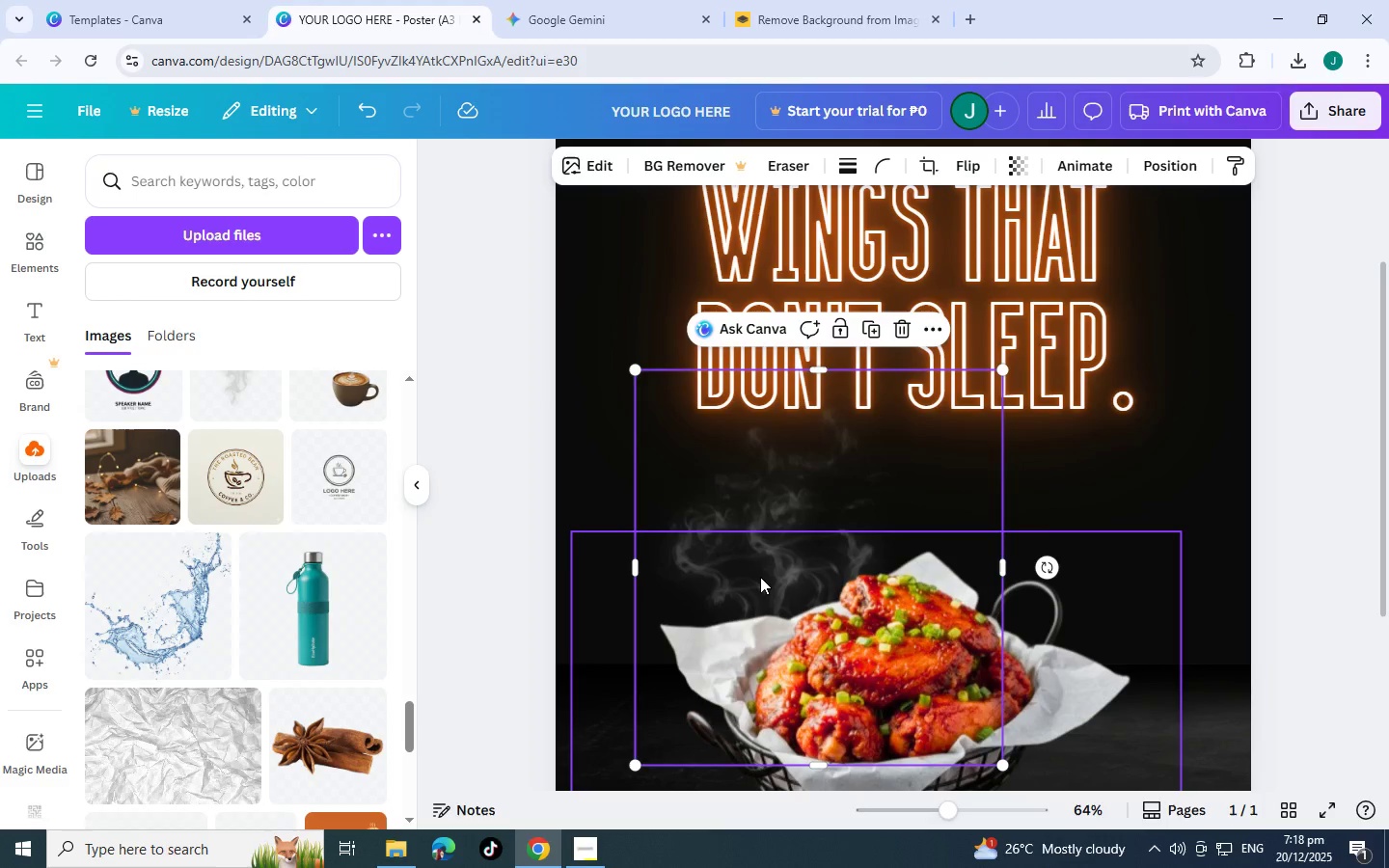 
key(Control+BracketLeft)
 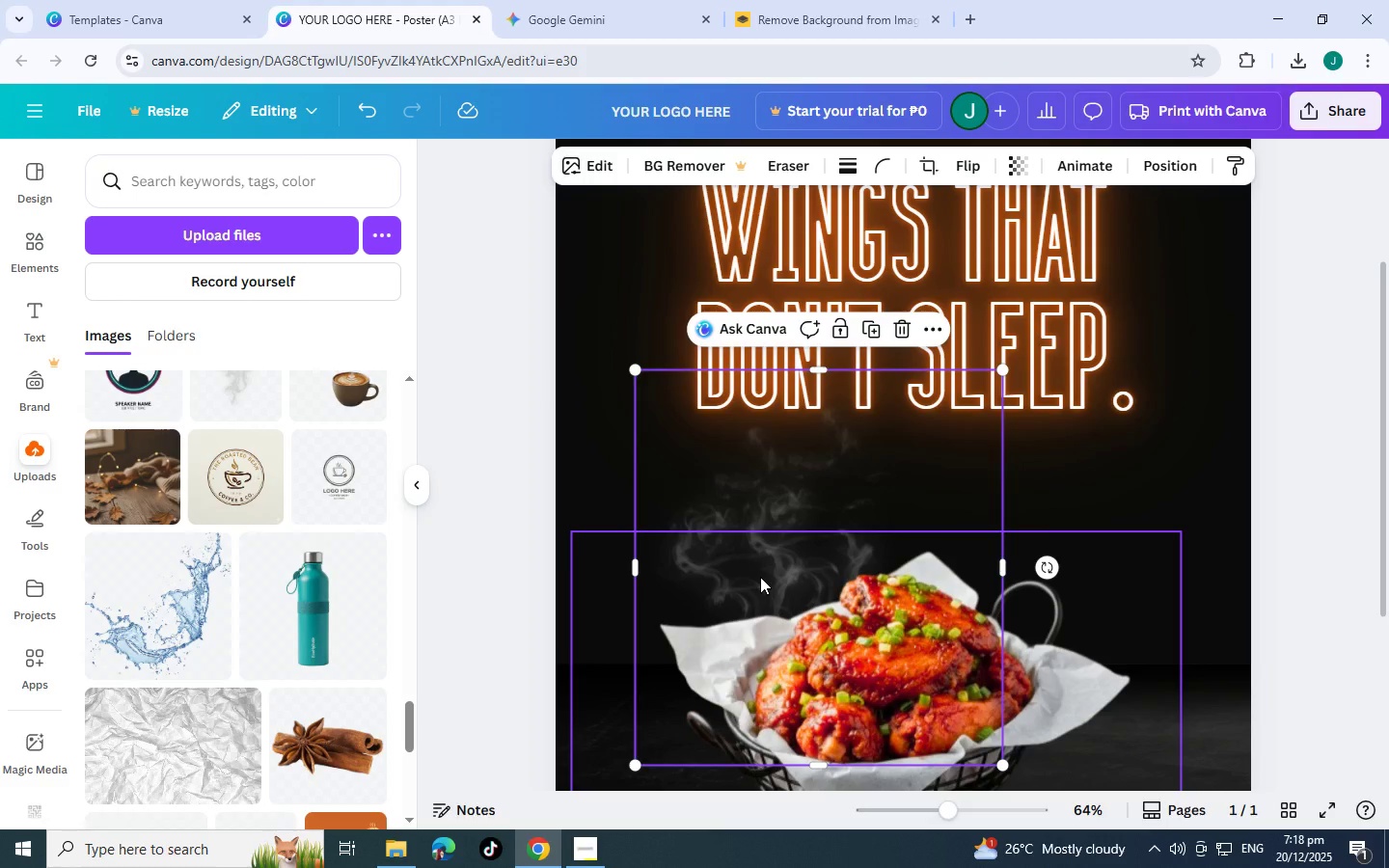 
key(Control+BracketRight)
 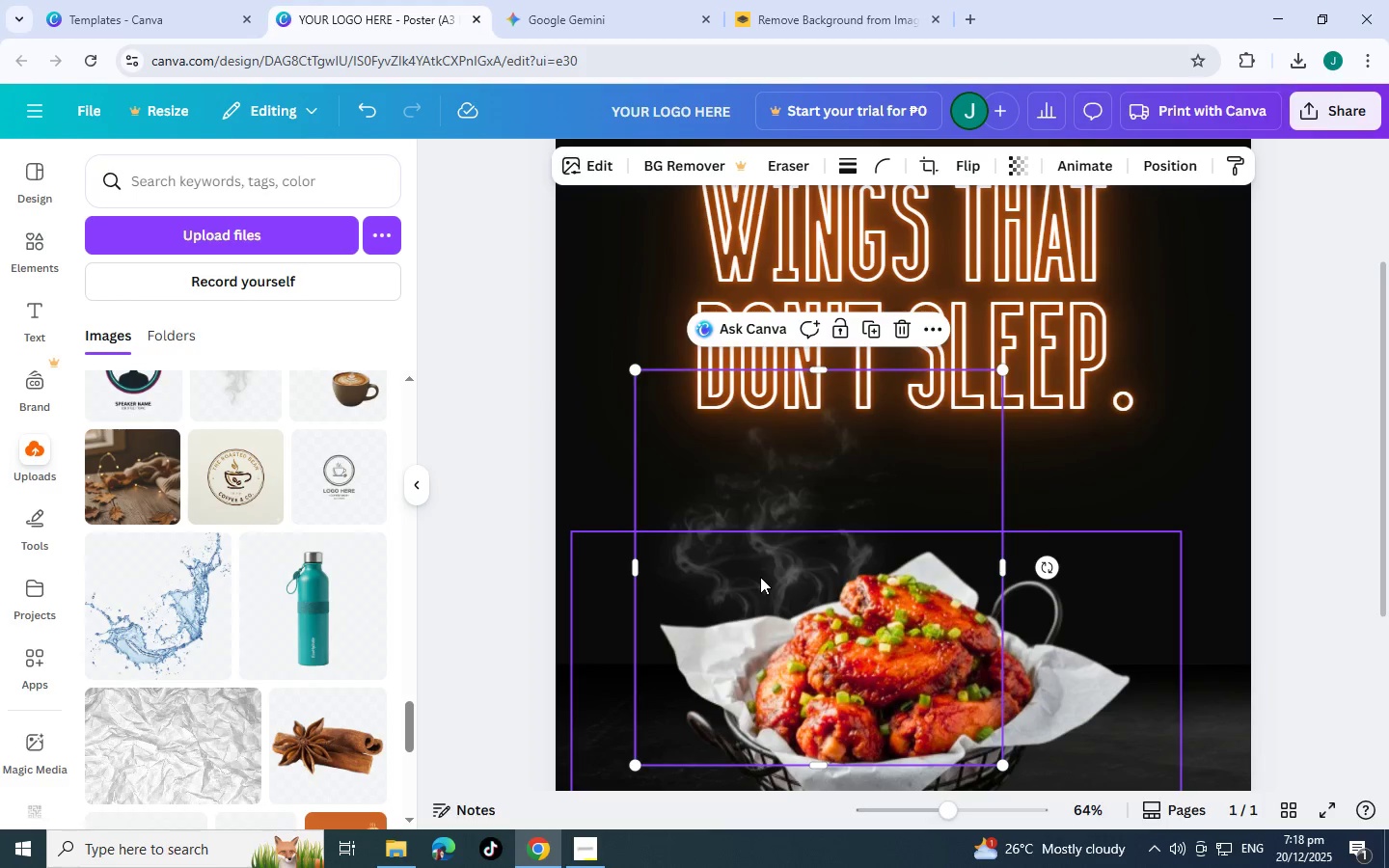 
key(Control+BracketRight)
 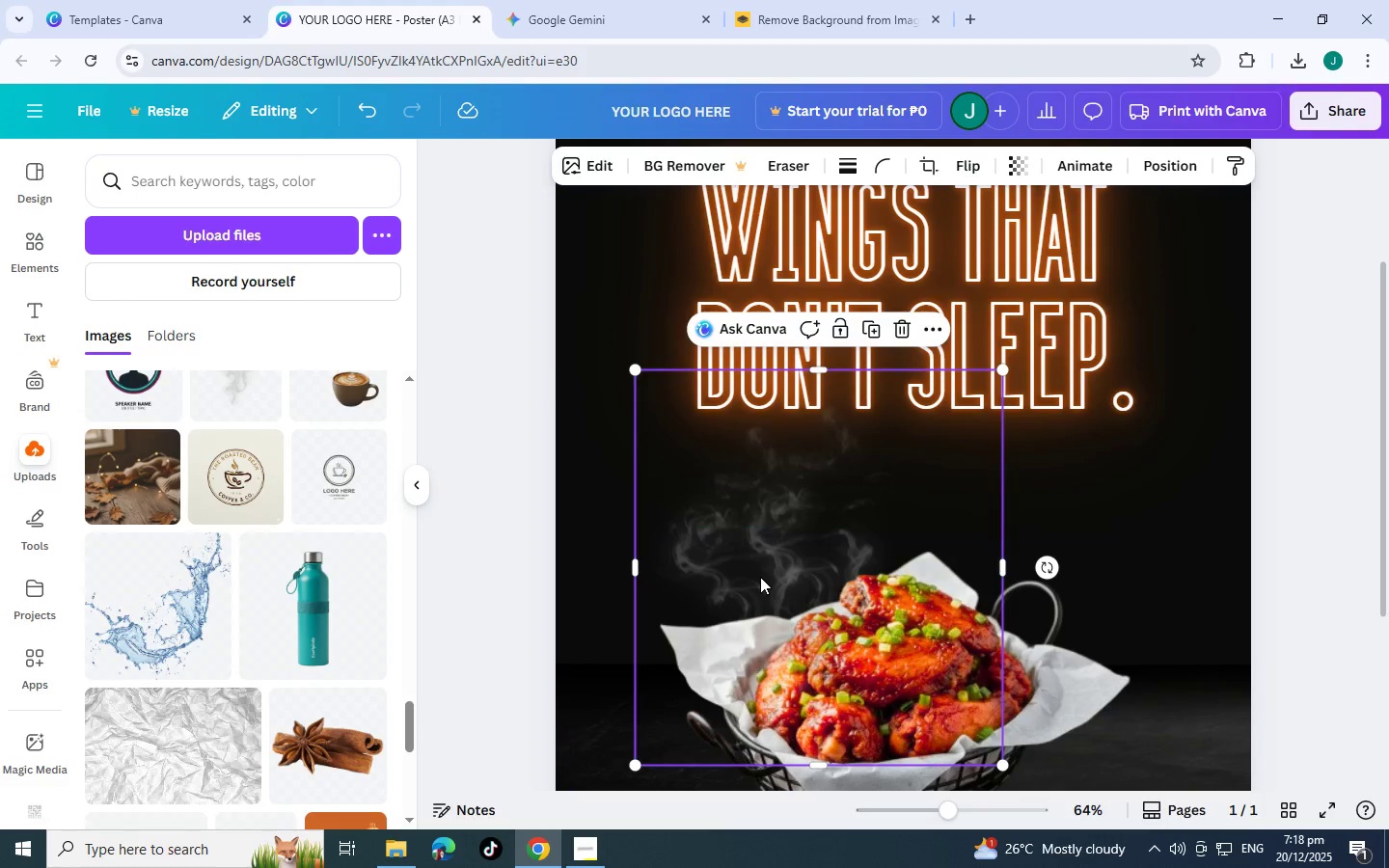 
key(Control+BracketRight)
 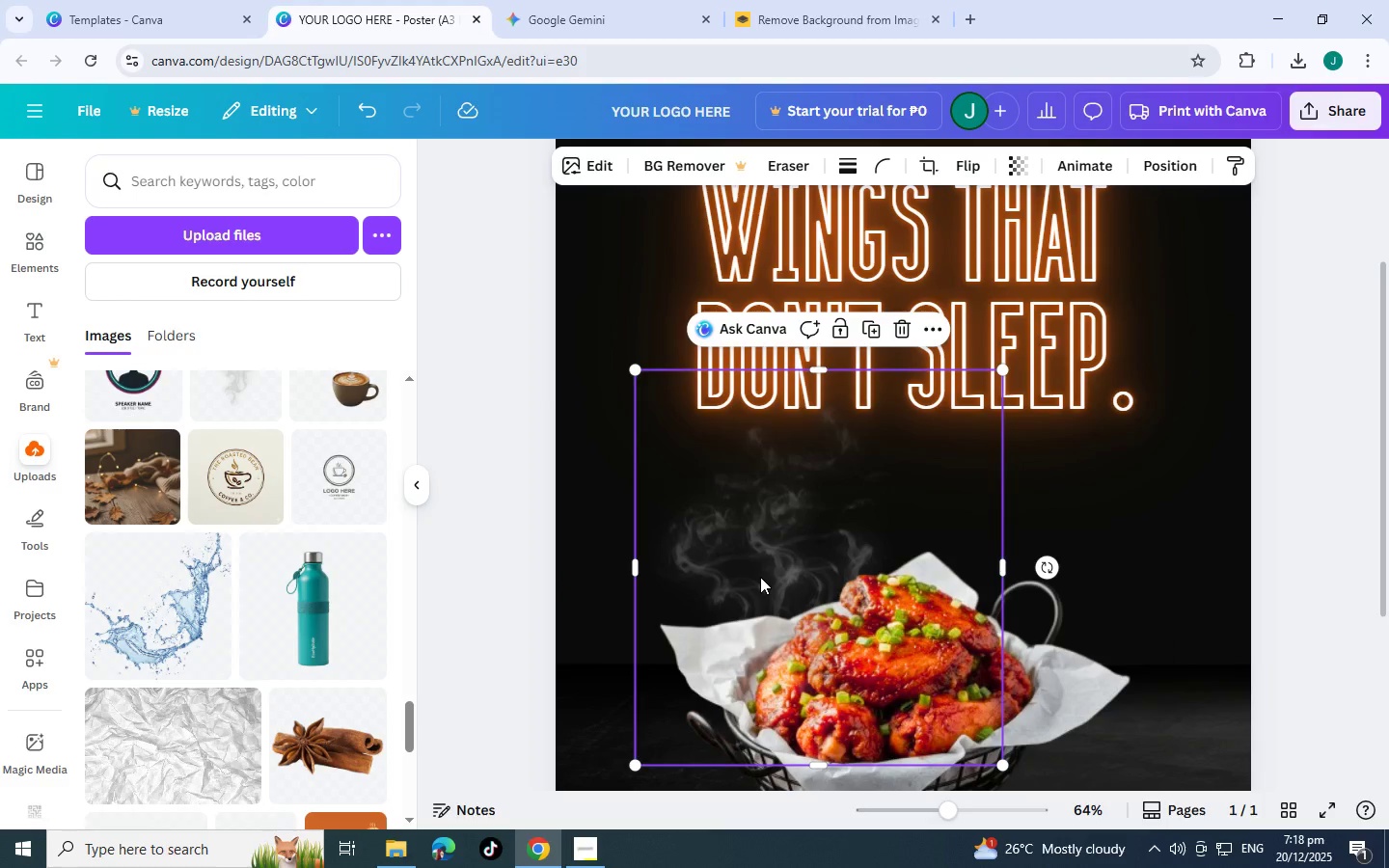 
key(Control+BracketLeft)
 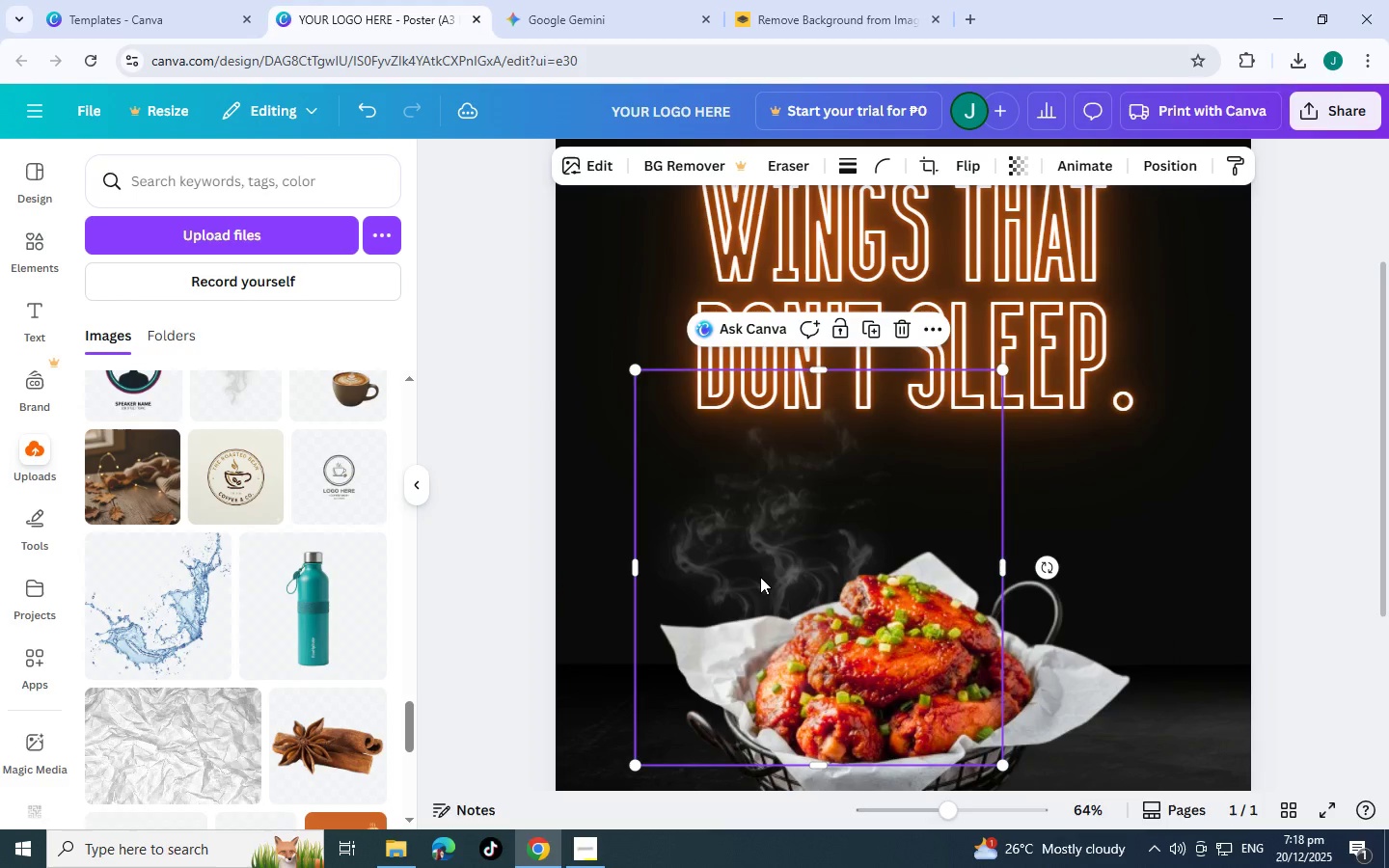 
key(Control+BracketLeft)
 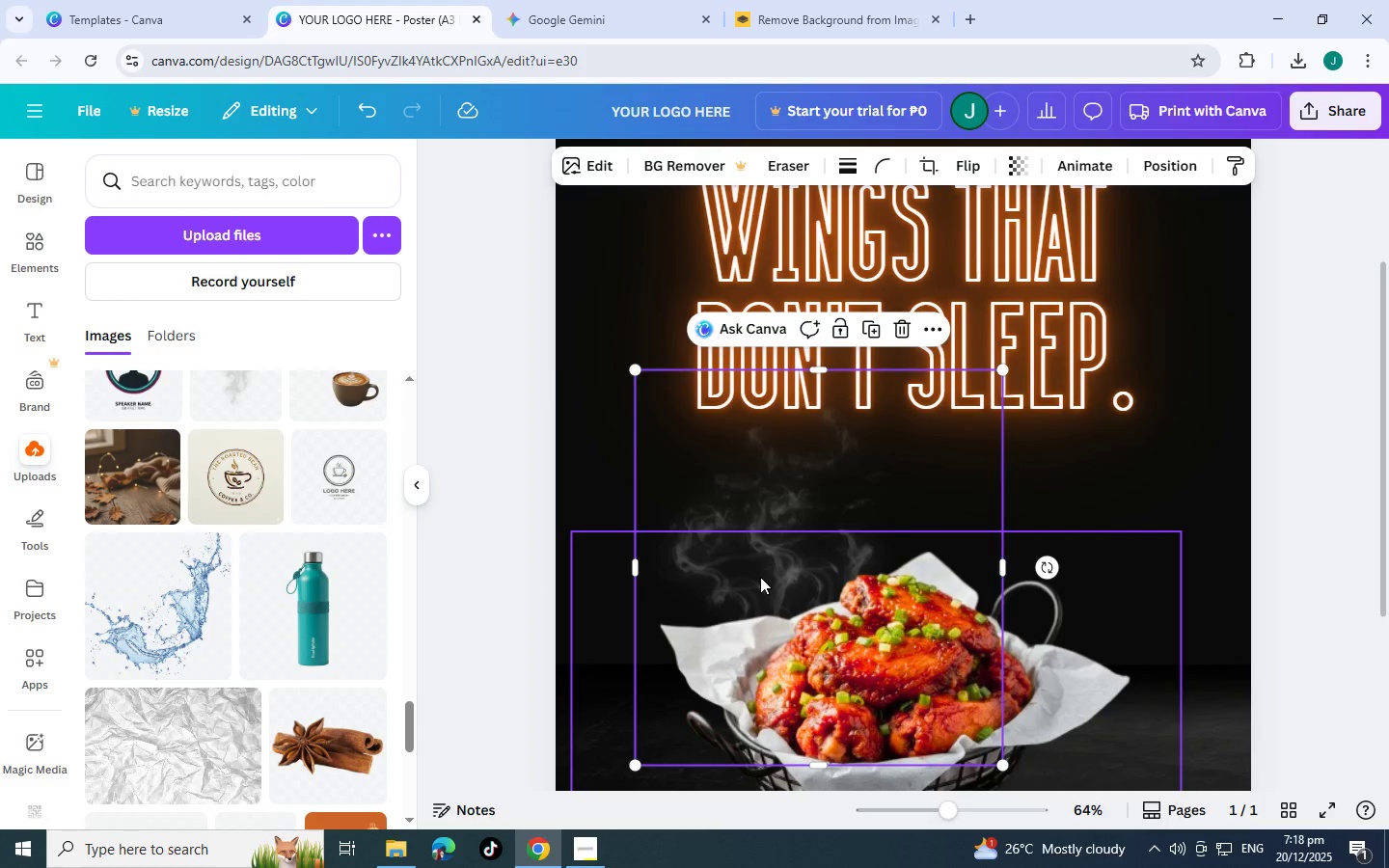 
key(Control+C)
 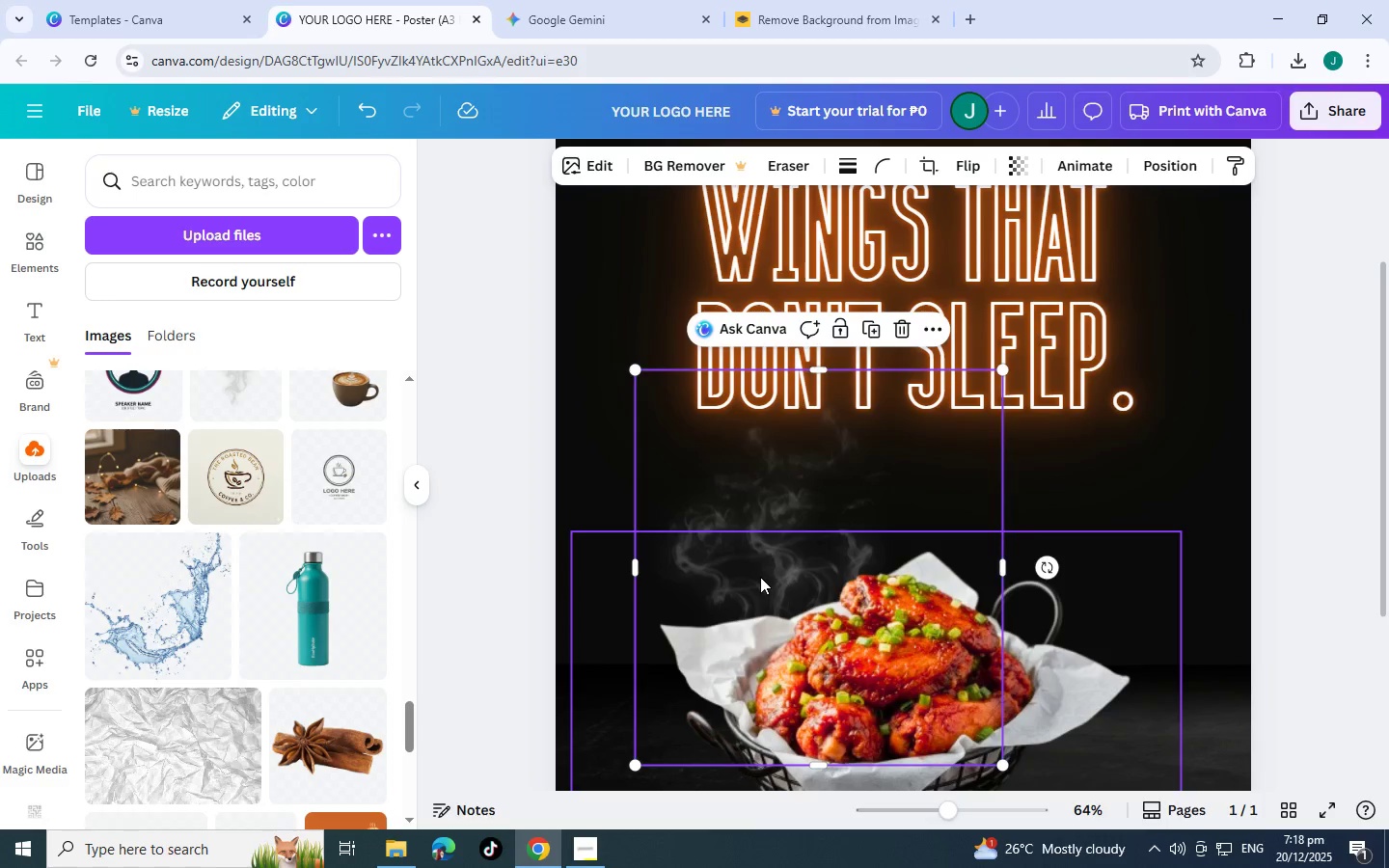 
key(Control+V)
 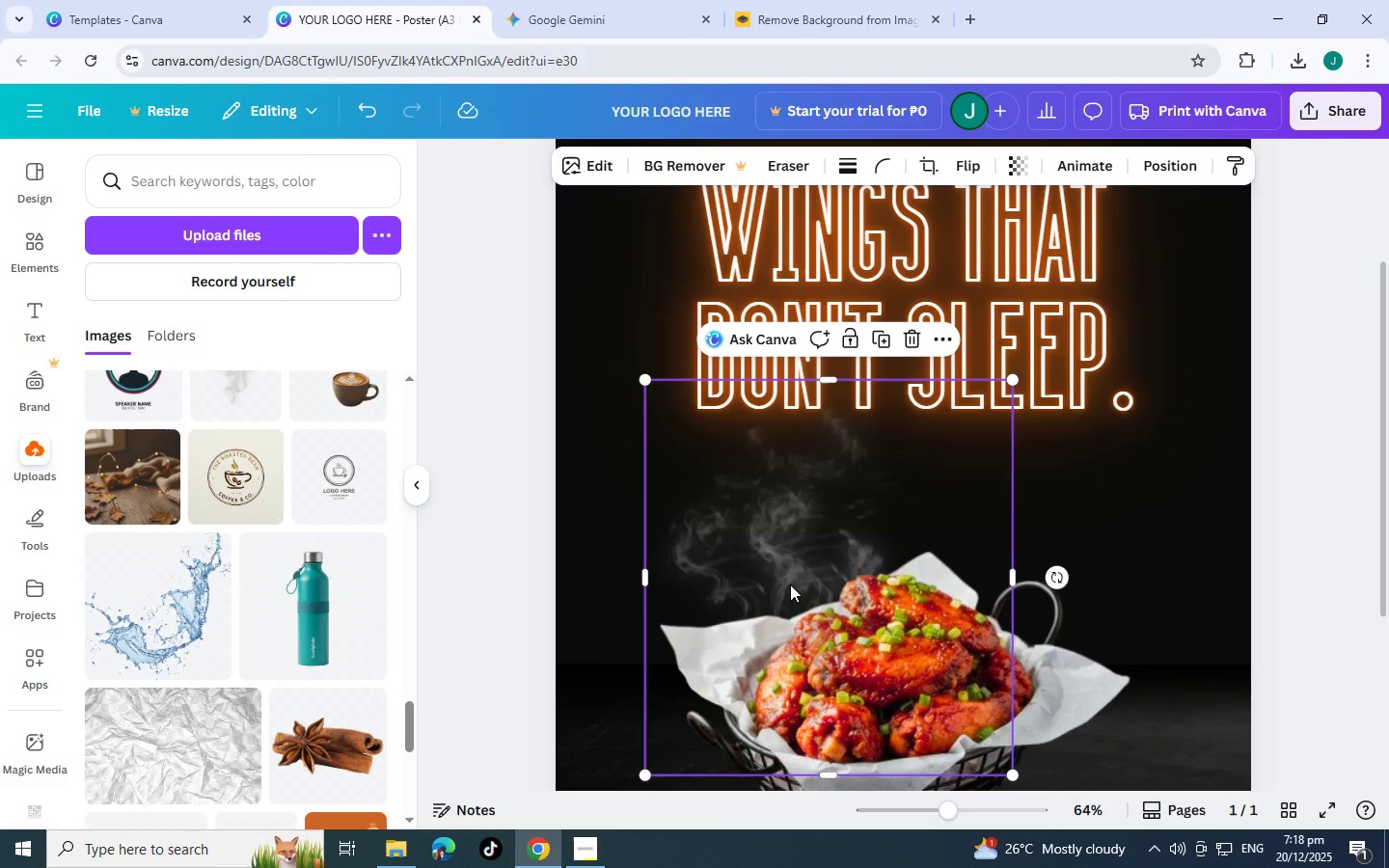 
left_click_drag(start_coordinate=[784, 584], to_coordinate=[863, 563])
 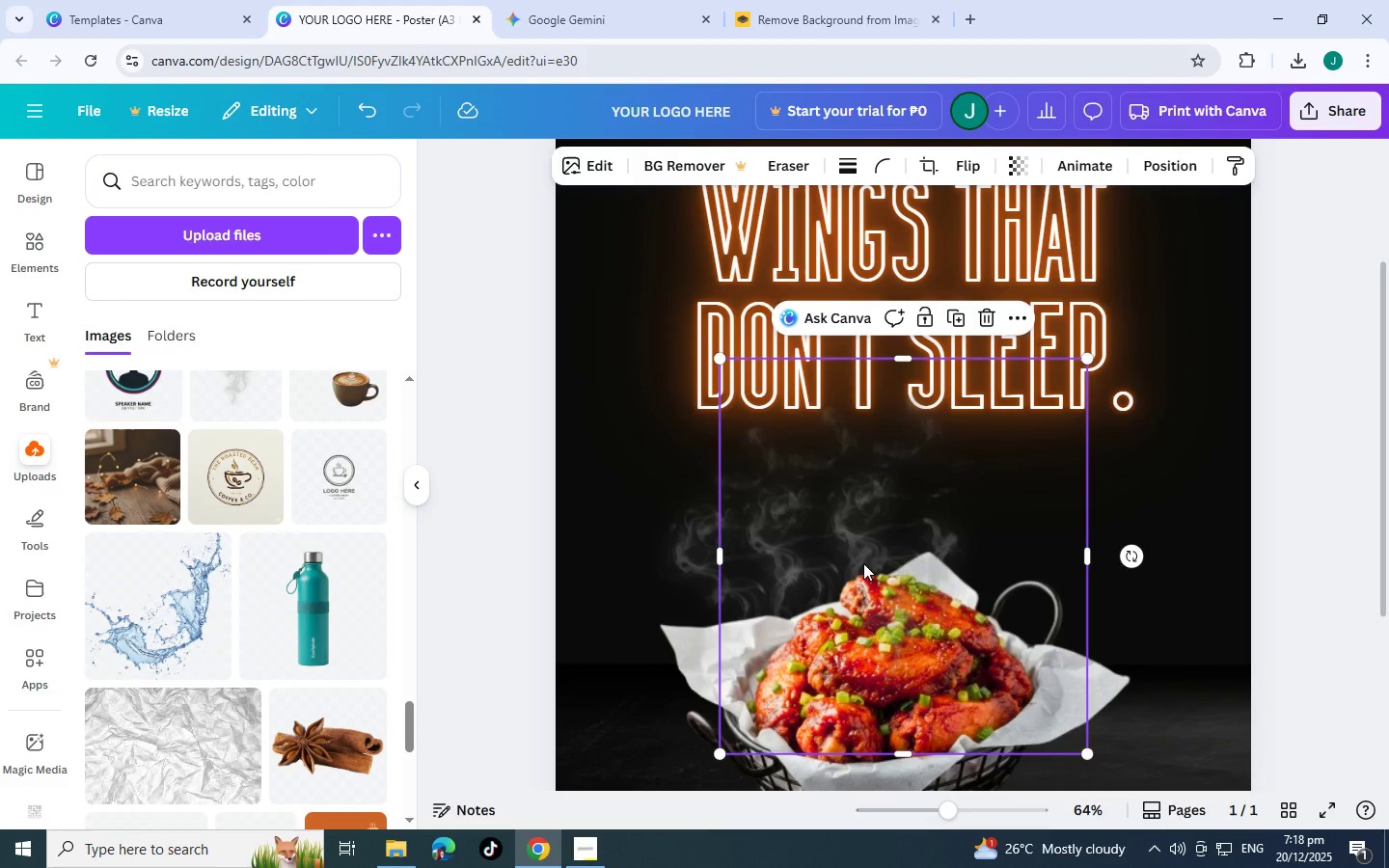 
key(Control+BracketLeft)
 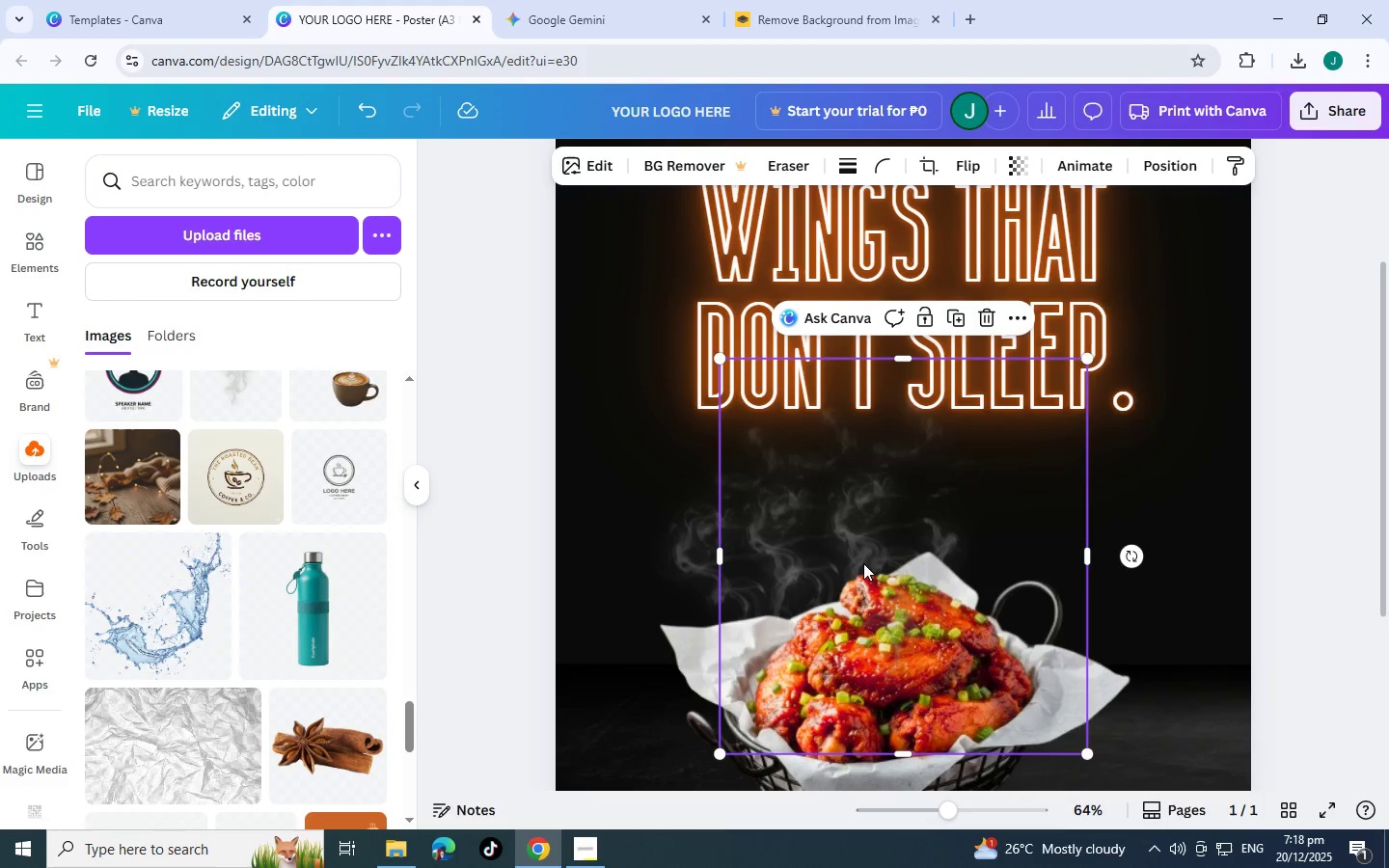 
key(Control+BracketLeft)
 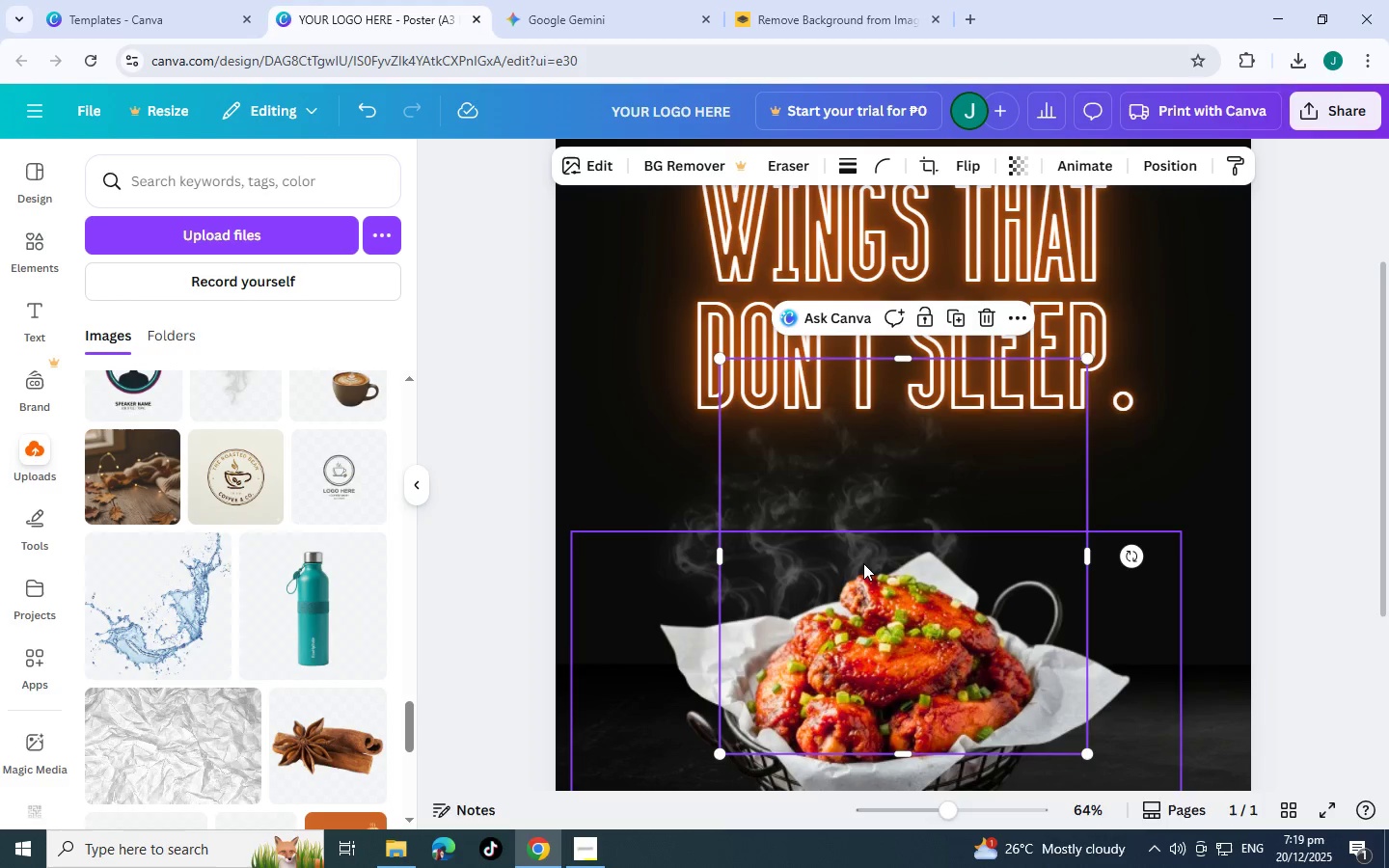 
key(Control+BracketLeft)
 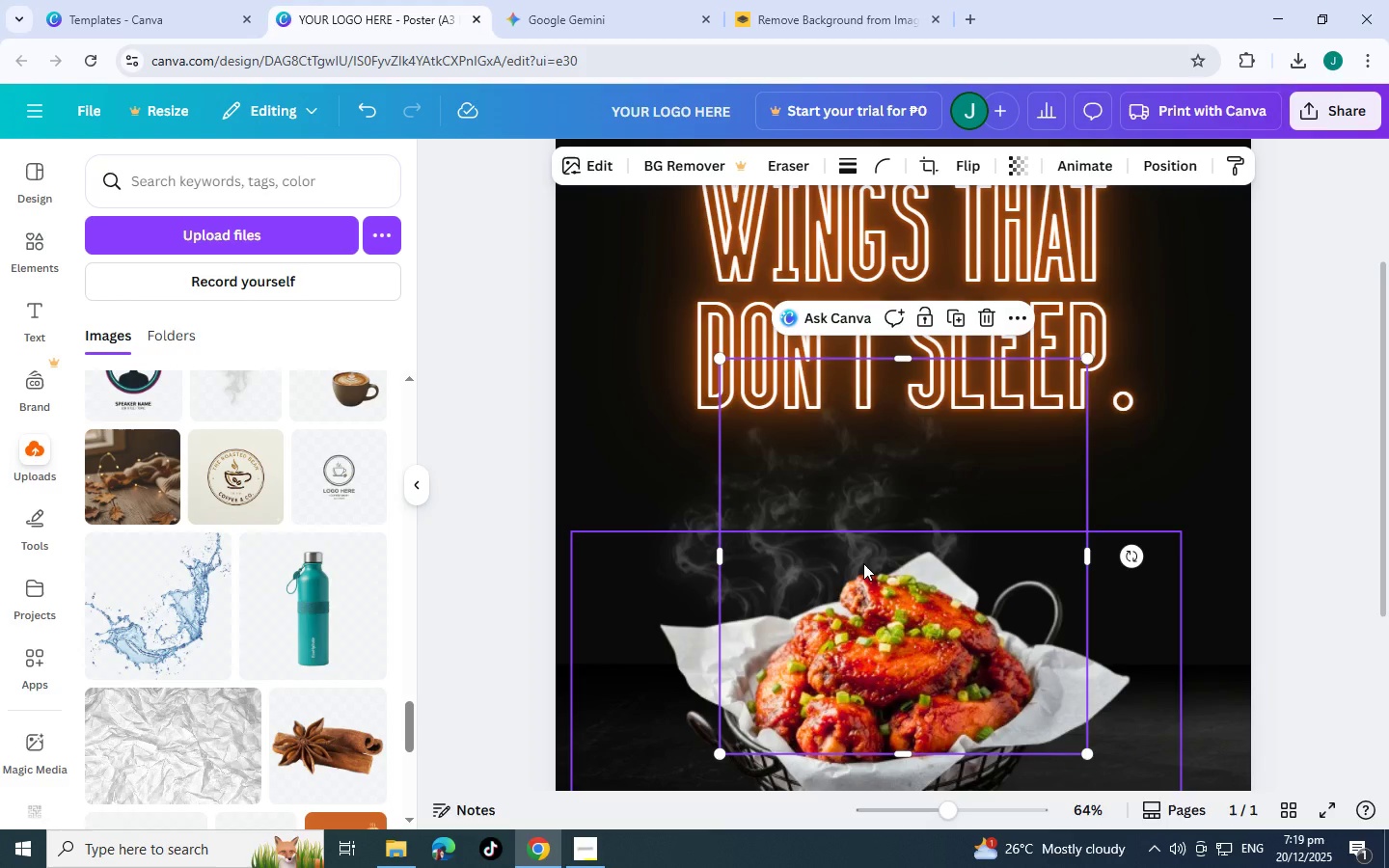 
key(Control+C)
 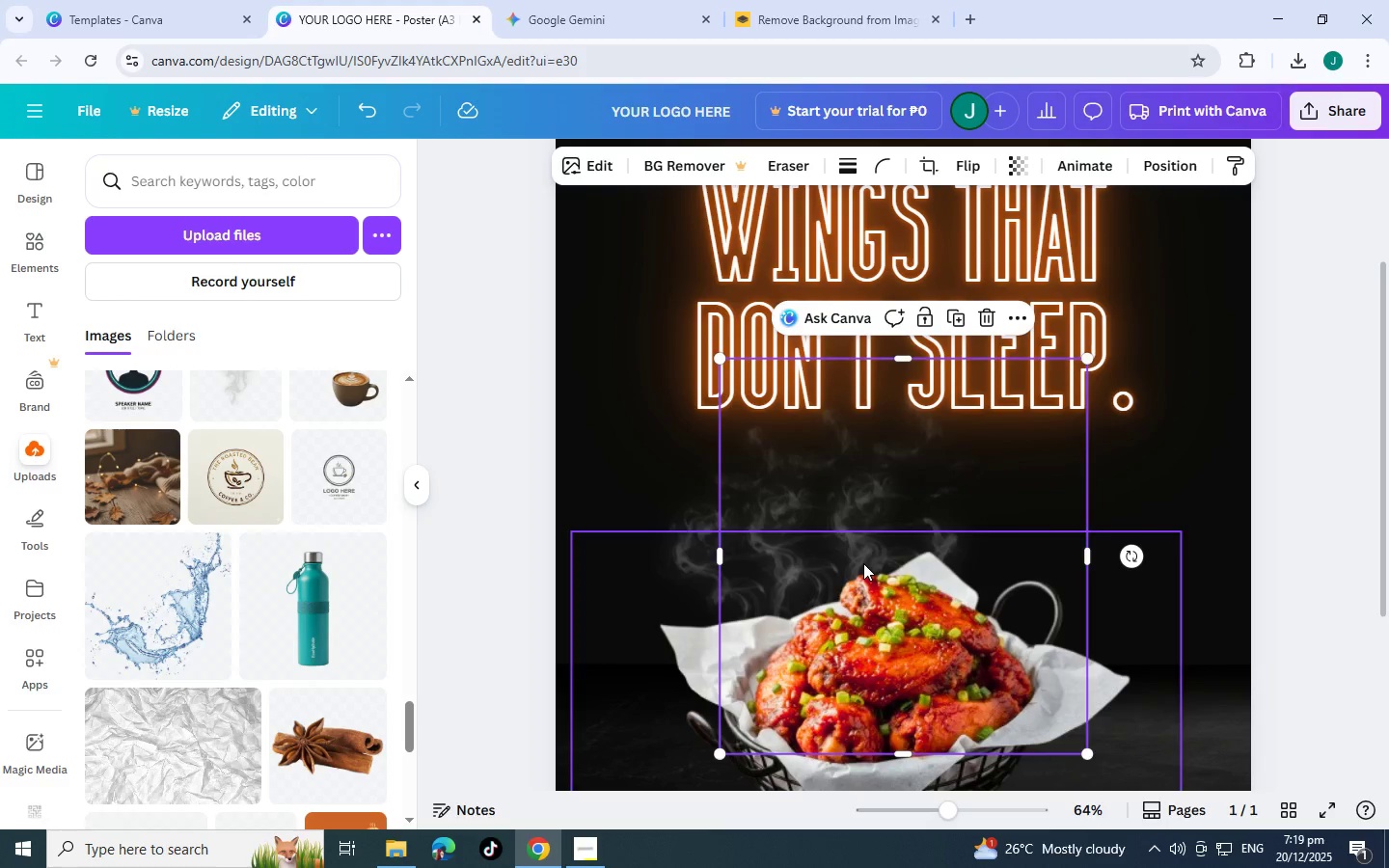 
key(Control+V)
 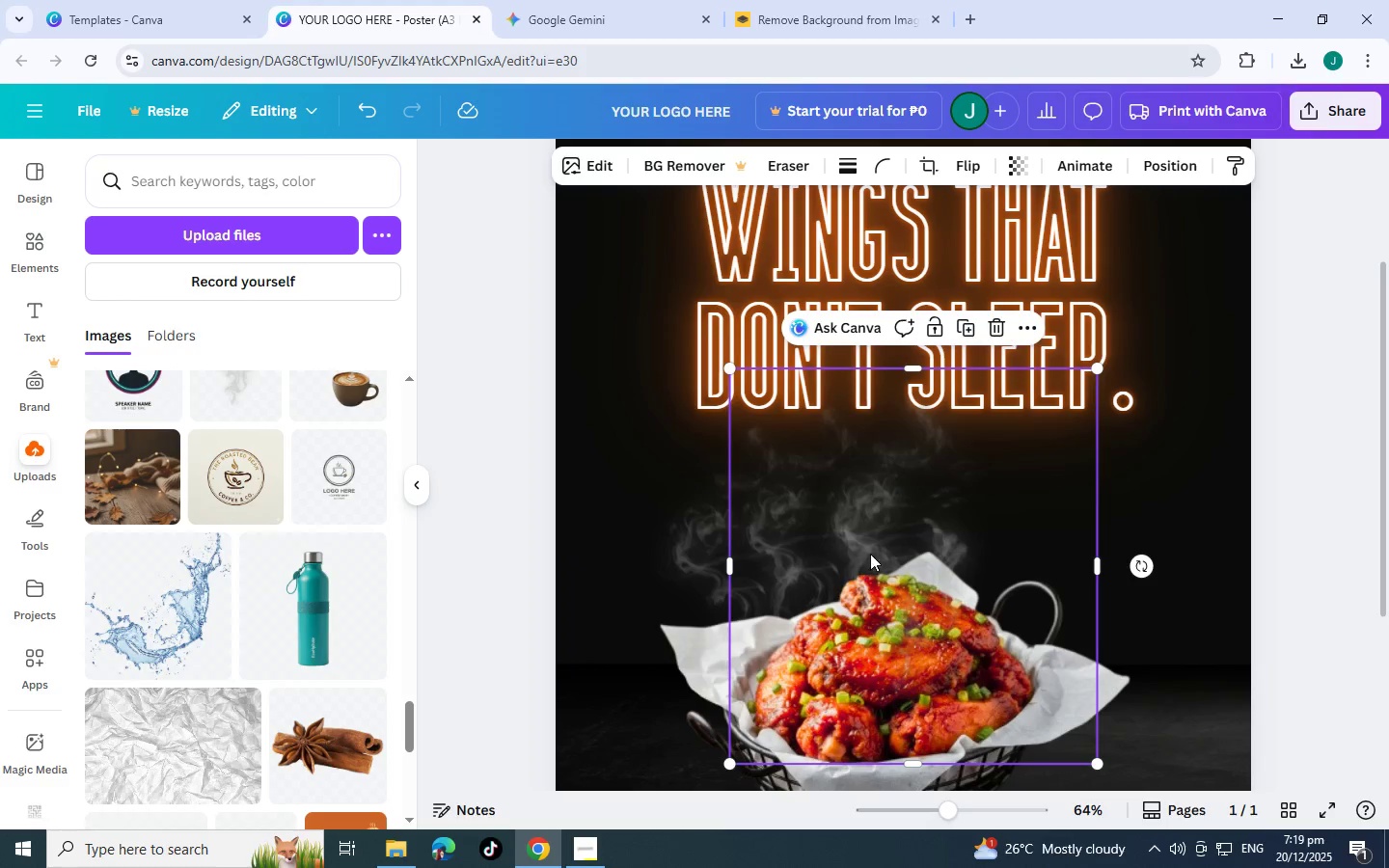 
left_click_drag(start_coordinate=[879, 549], to_coordinate=[973, 544])
 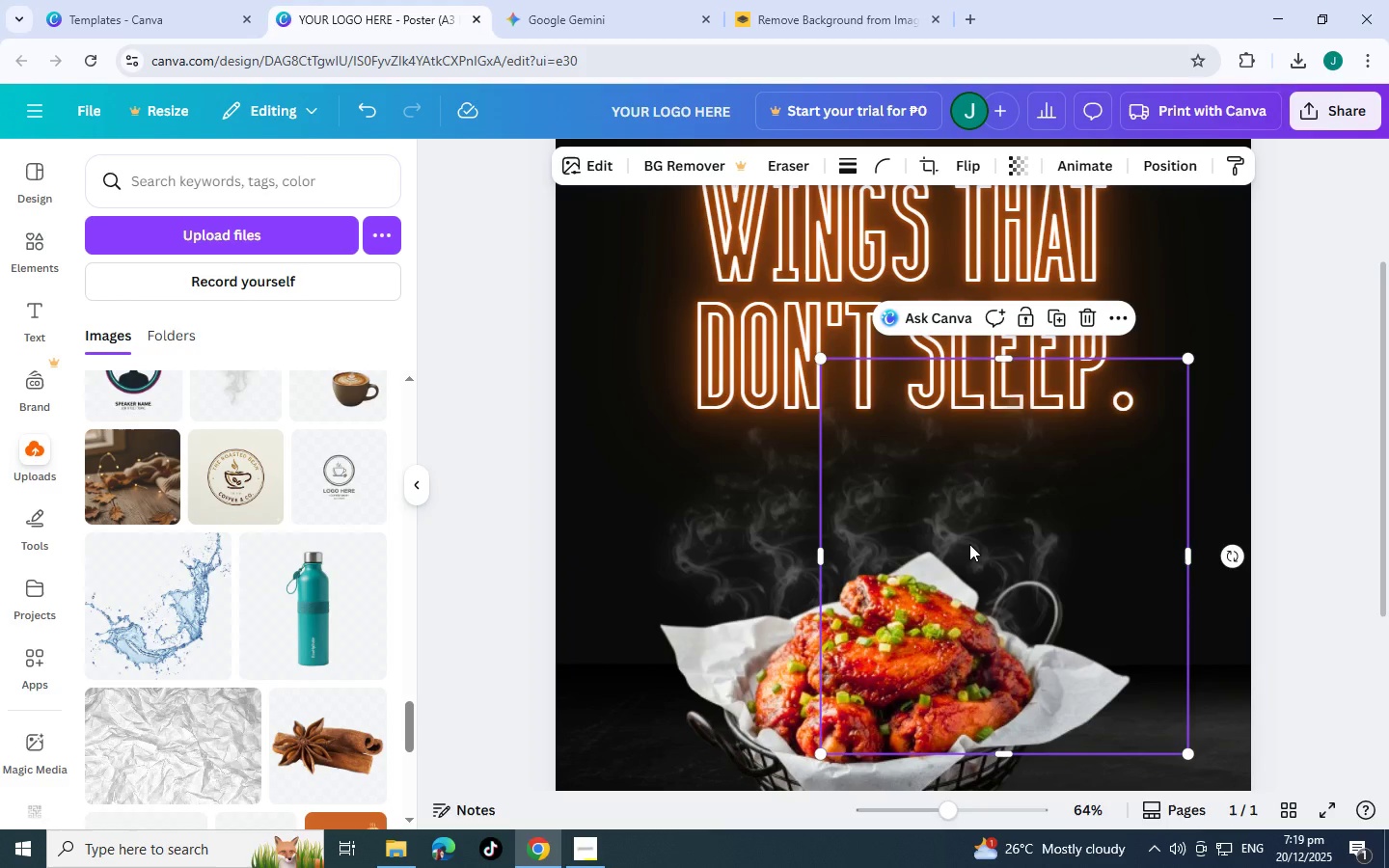 
key(Control+BracketLeft)
 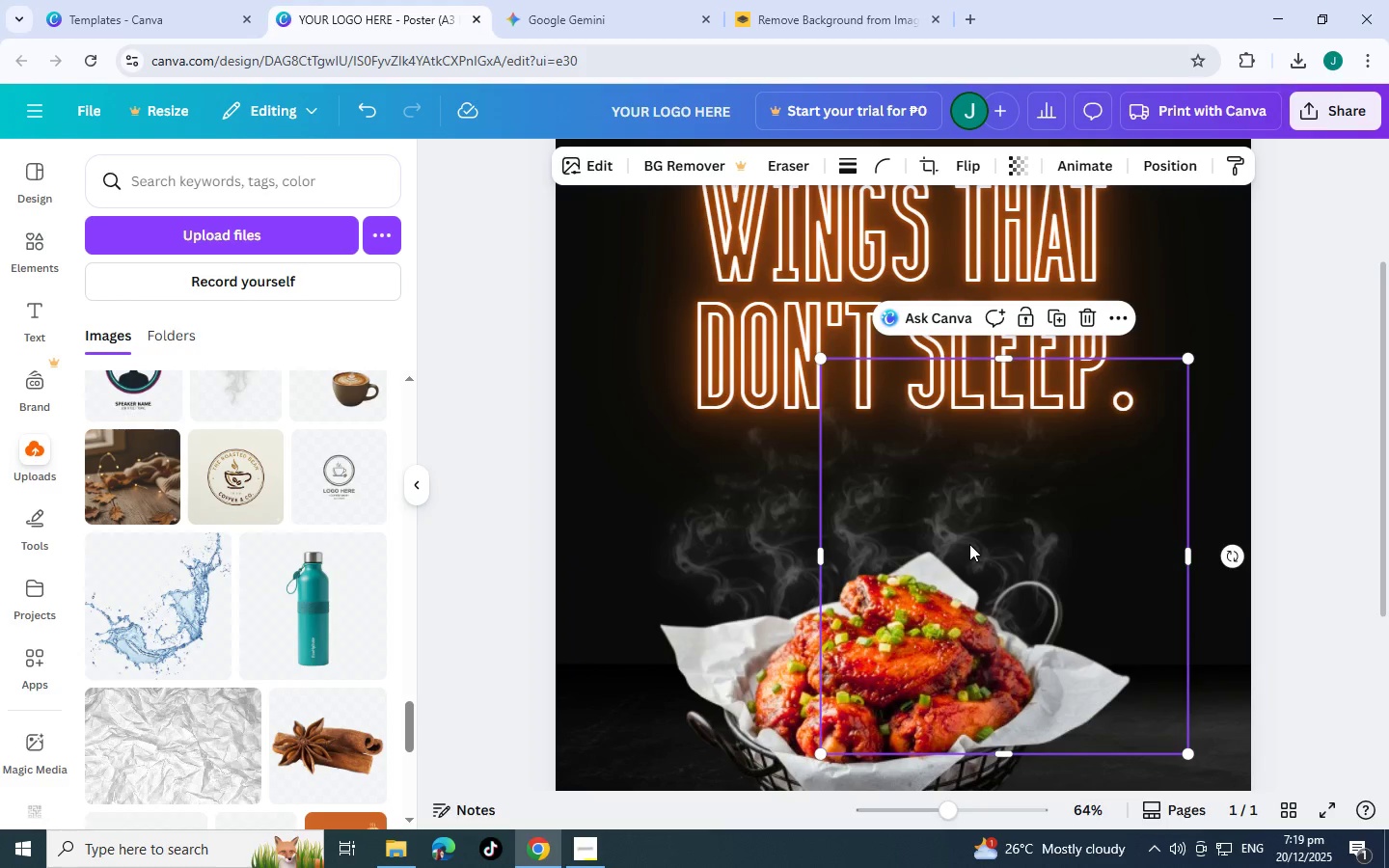 
key(Control+BracketLeft)
 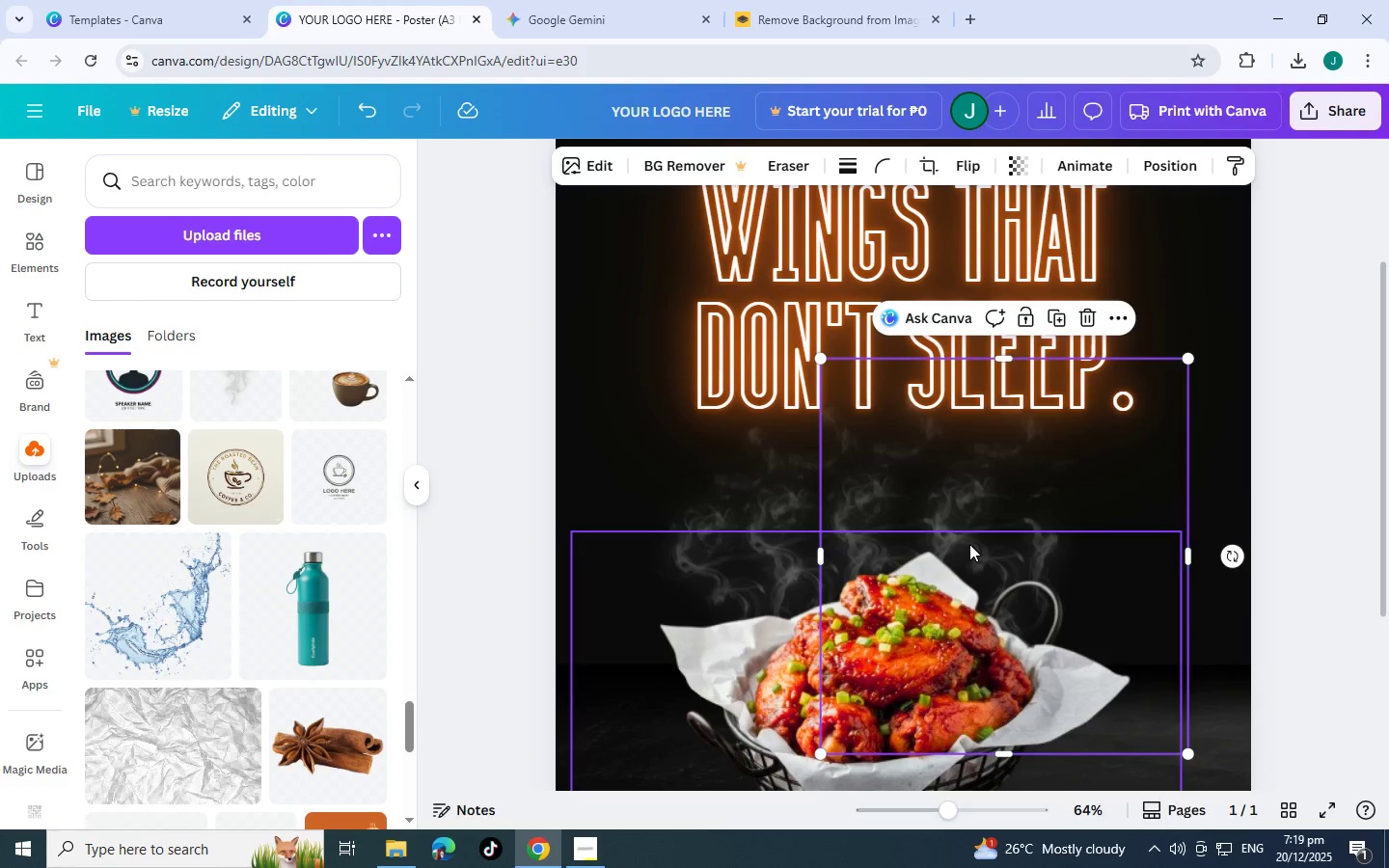 
key(Control+BracketLeft)
 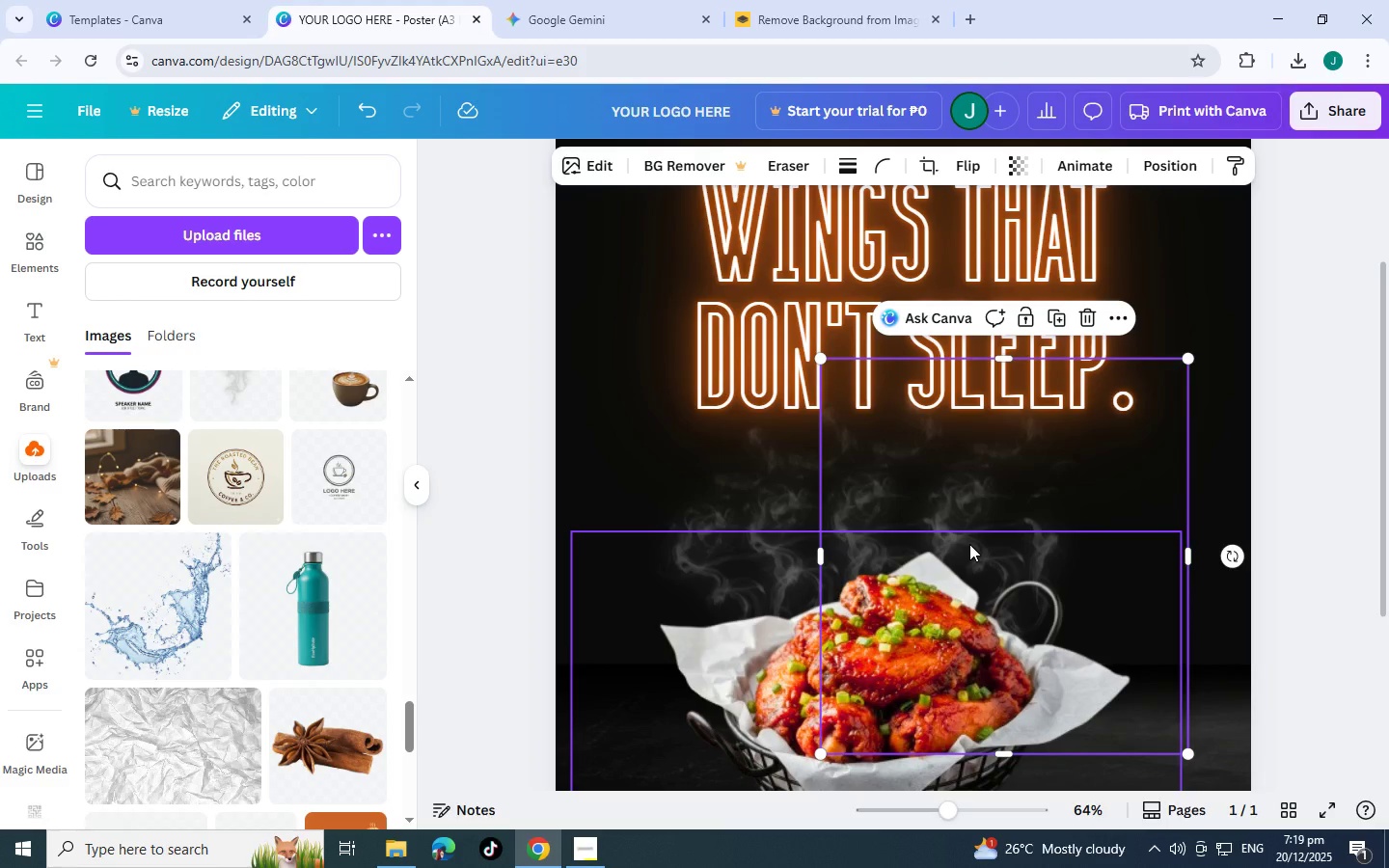 
scroll: coordinate [983, 609], scroll_direction: down, amount: 2.0
 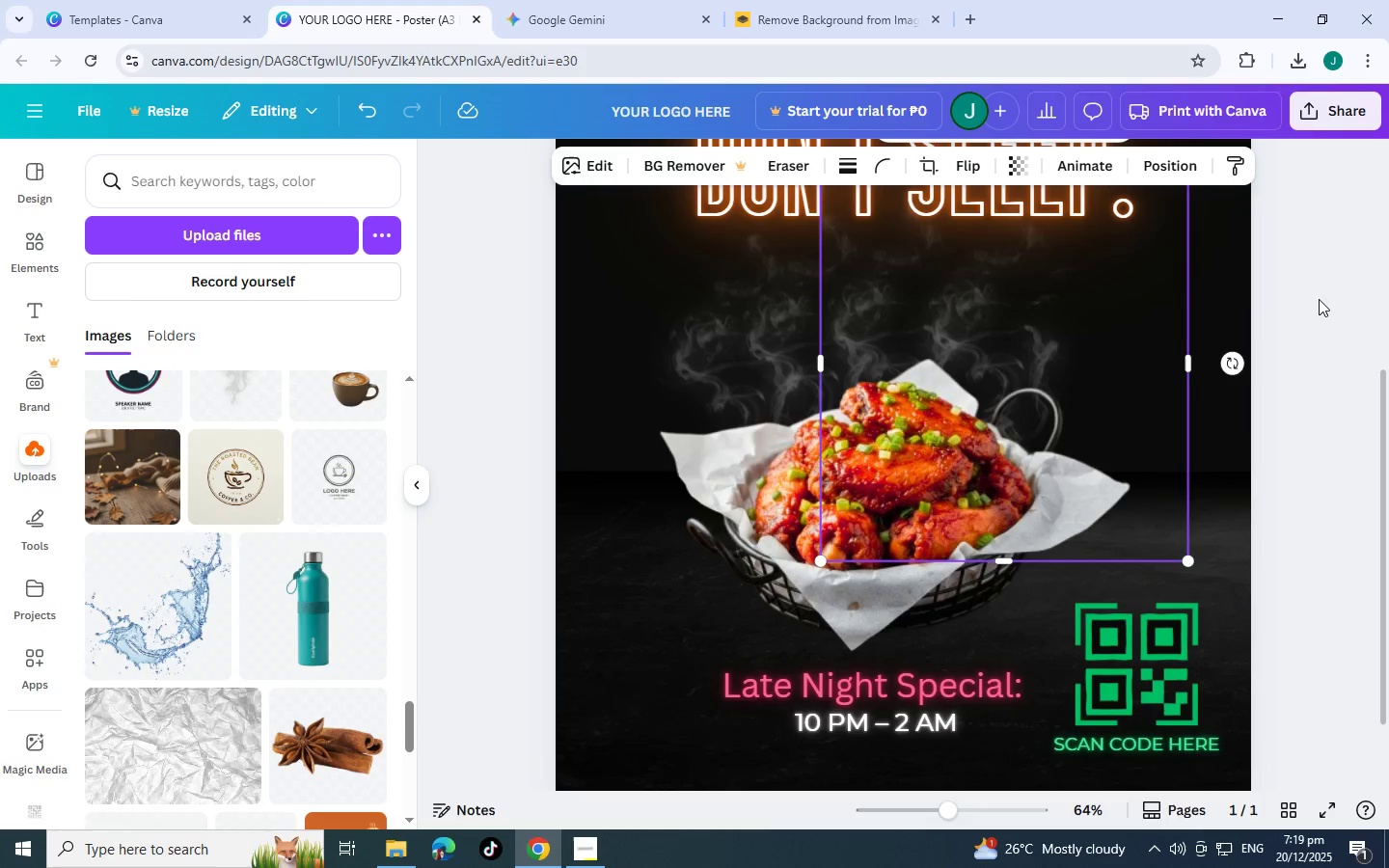 
left_click([1319, 292])
 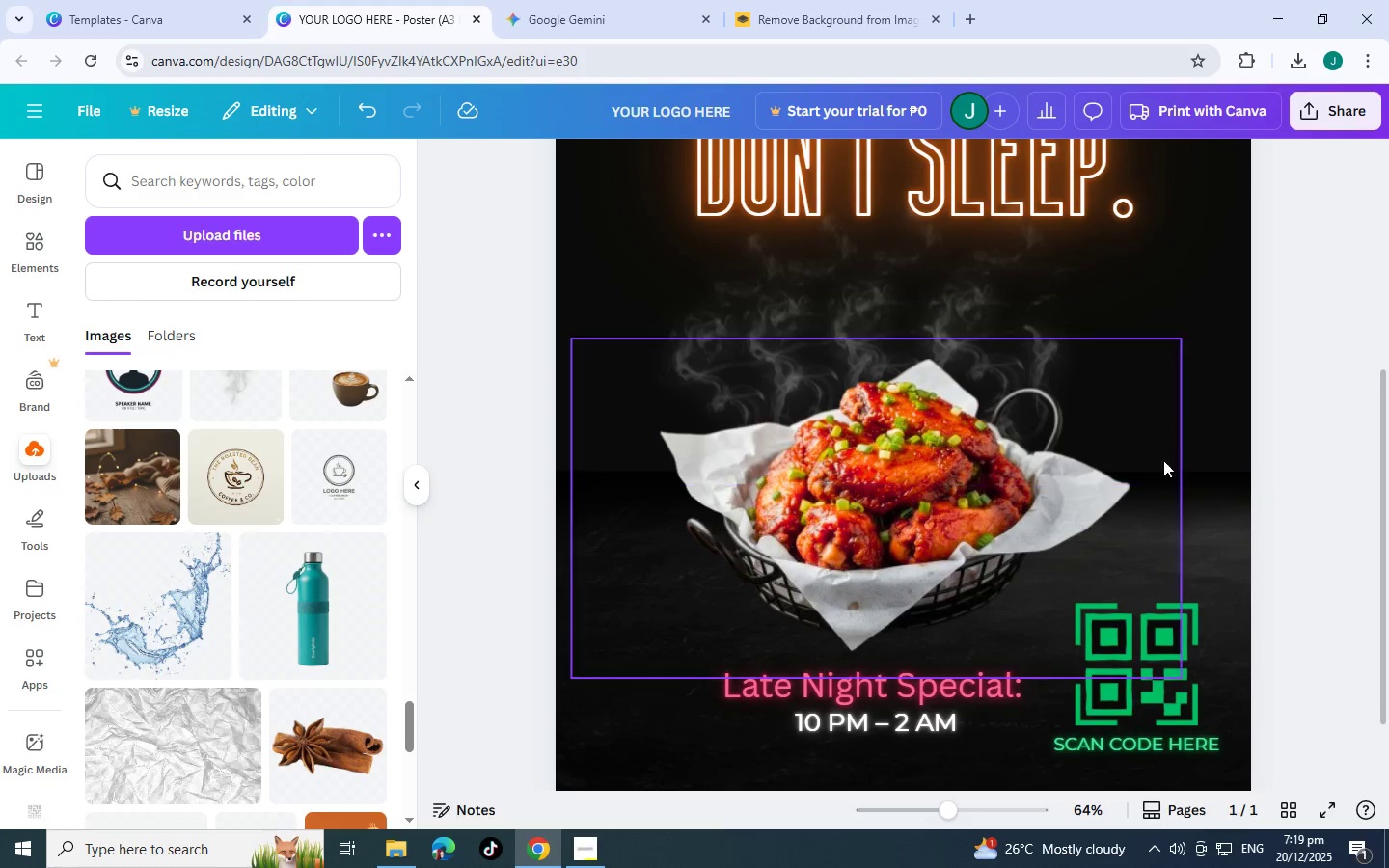 
scroll: coordinate [1111, 544], scroll_direction: up, amount: 2.0
 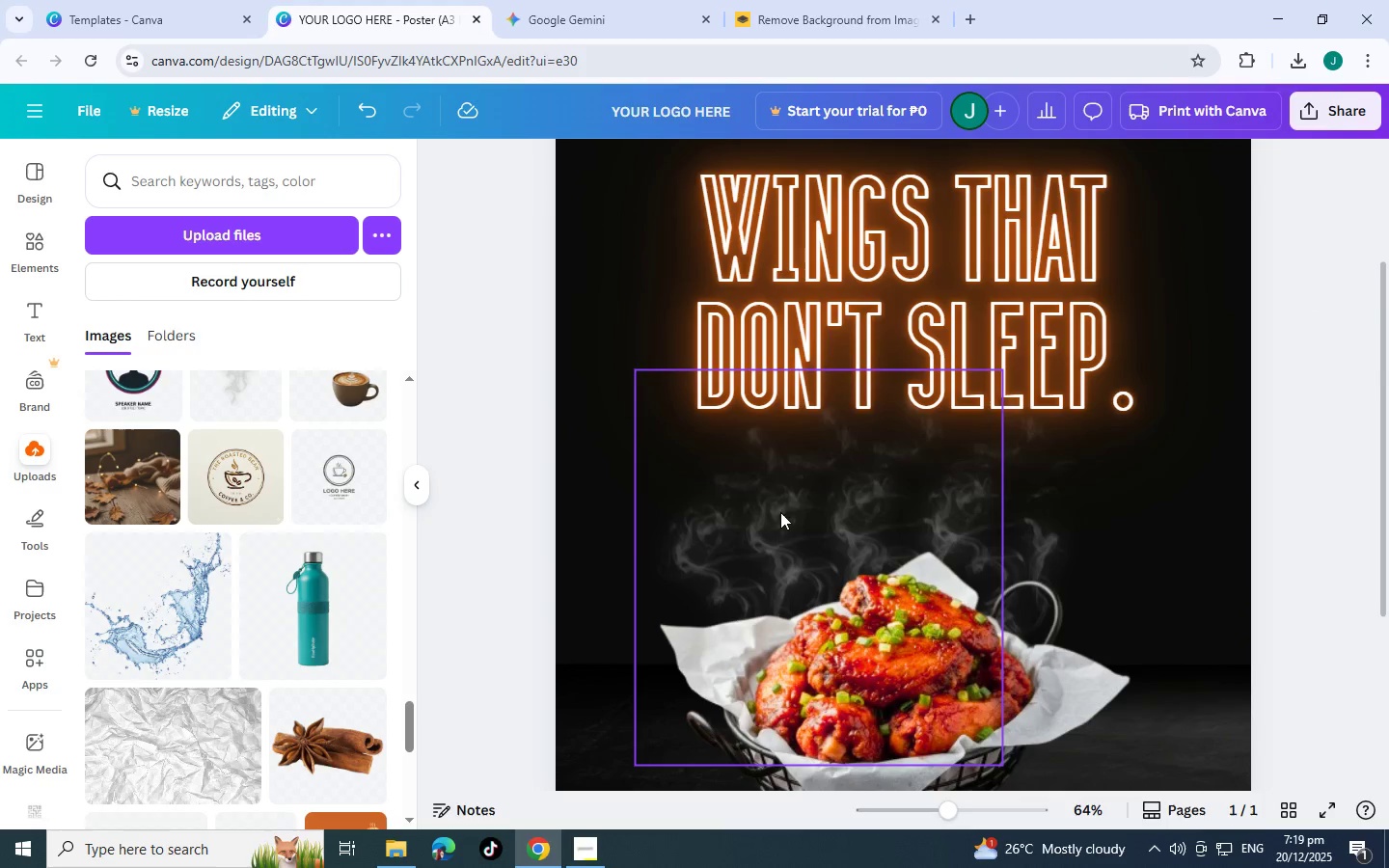 
left_click_drag(start_coordinate=[778, 521], to_coordinate=[828, 570])
 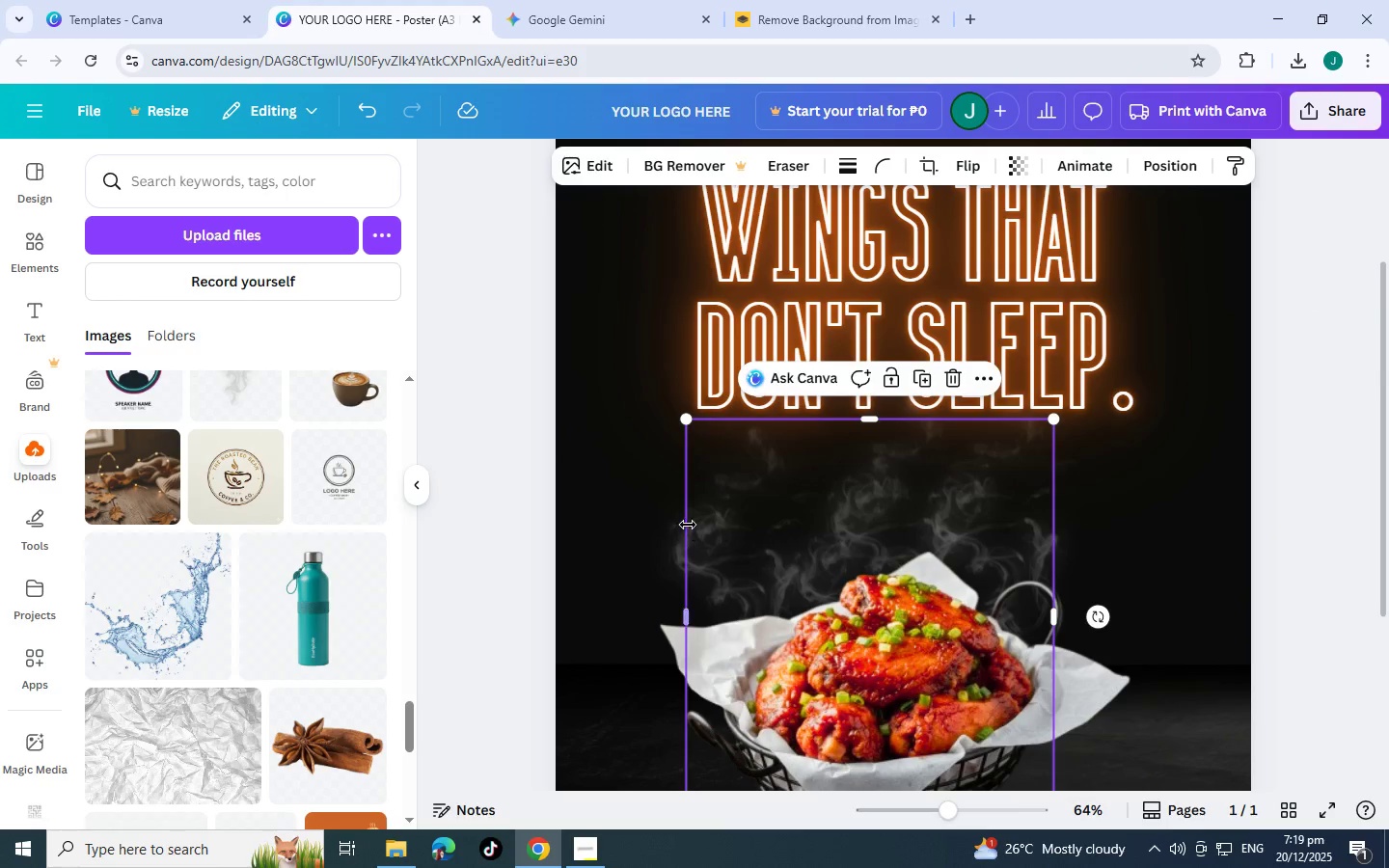 
left_click([651, 566])
 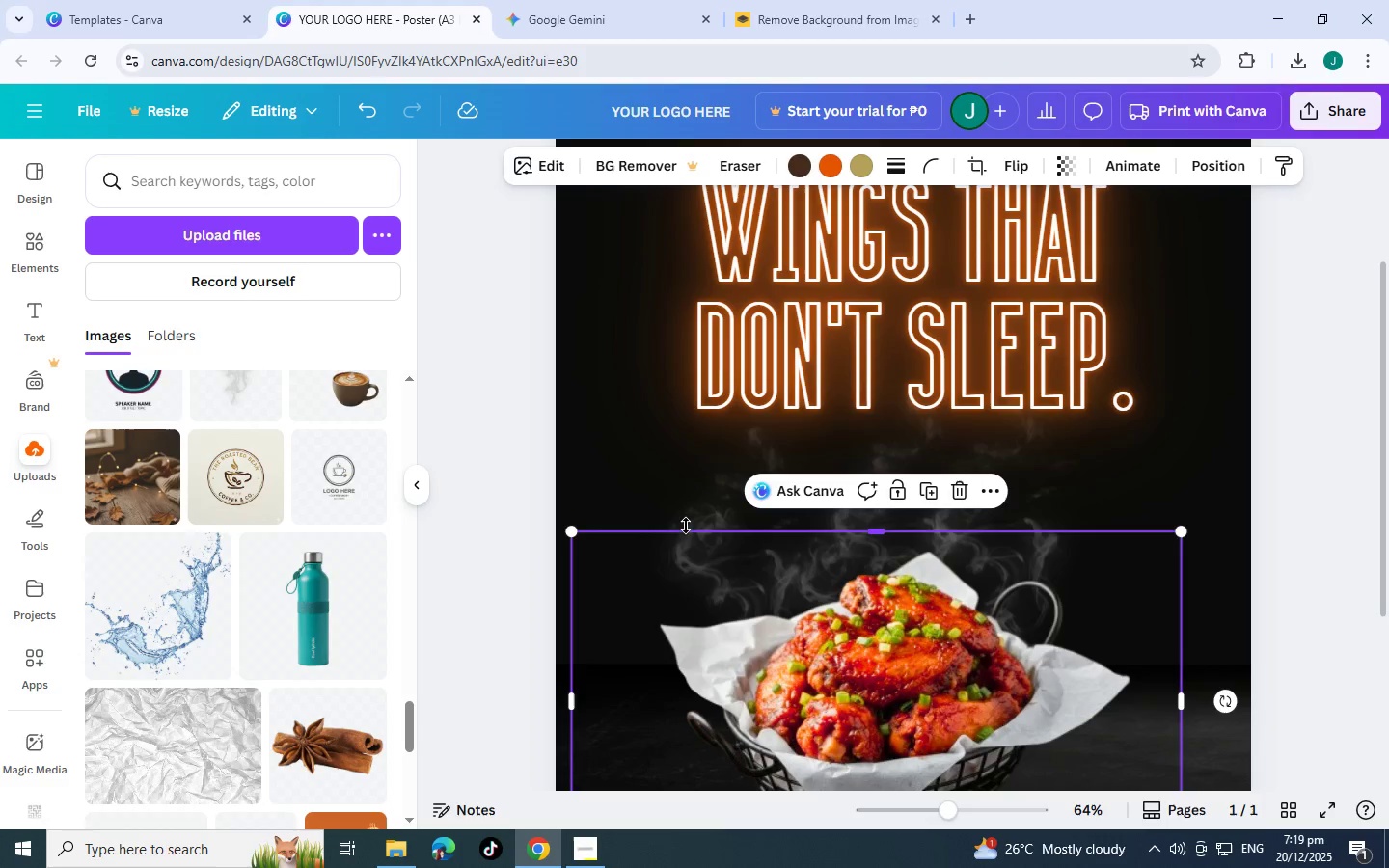 
left_click([694, 518])
 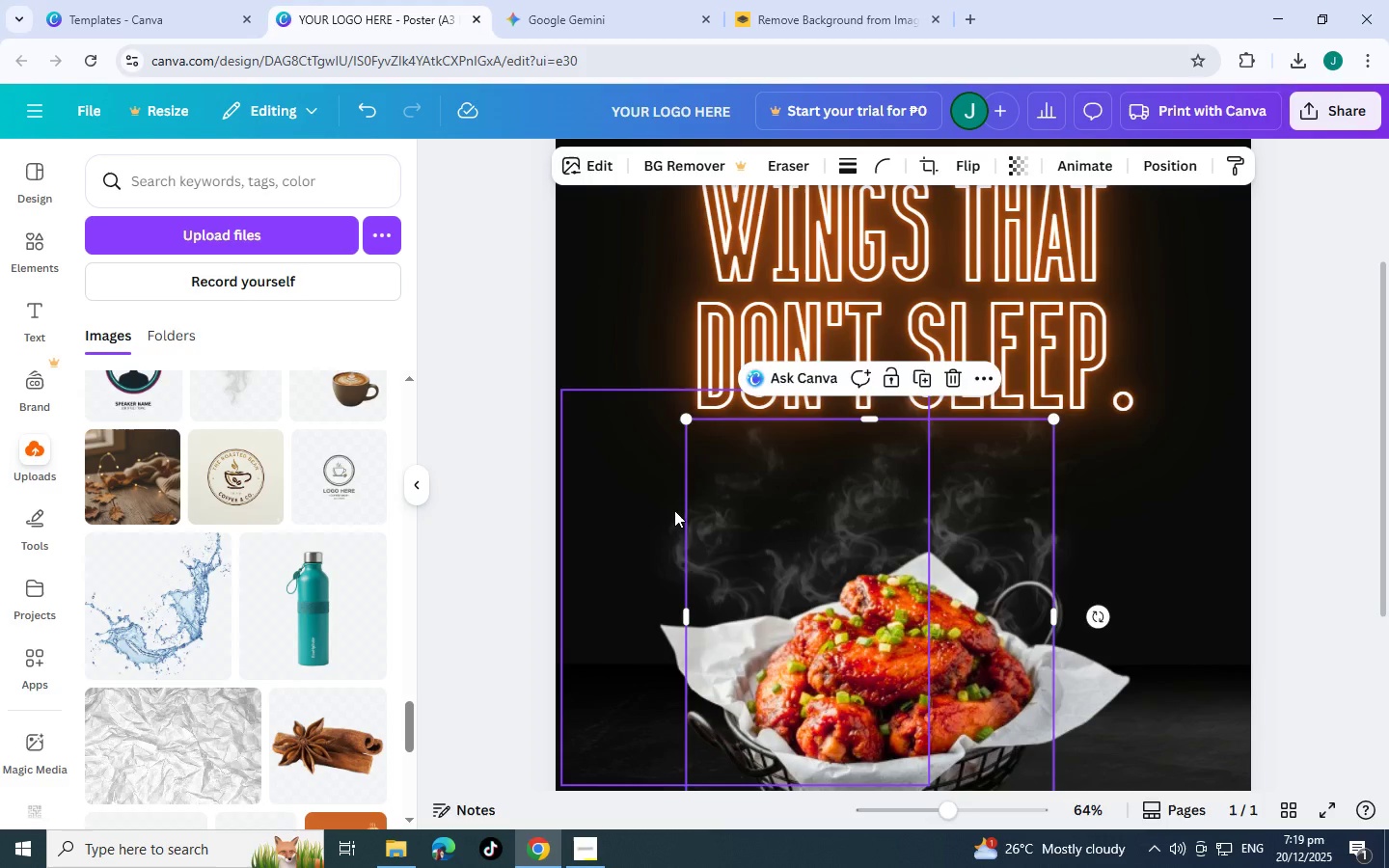 
left_click([674, 510])
 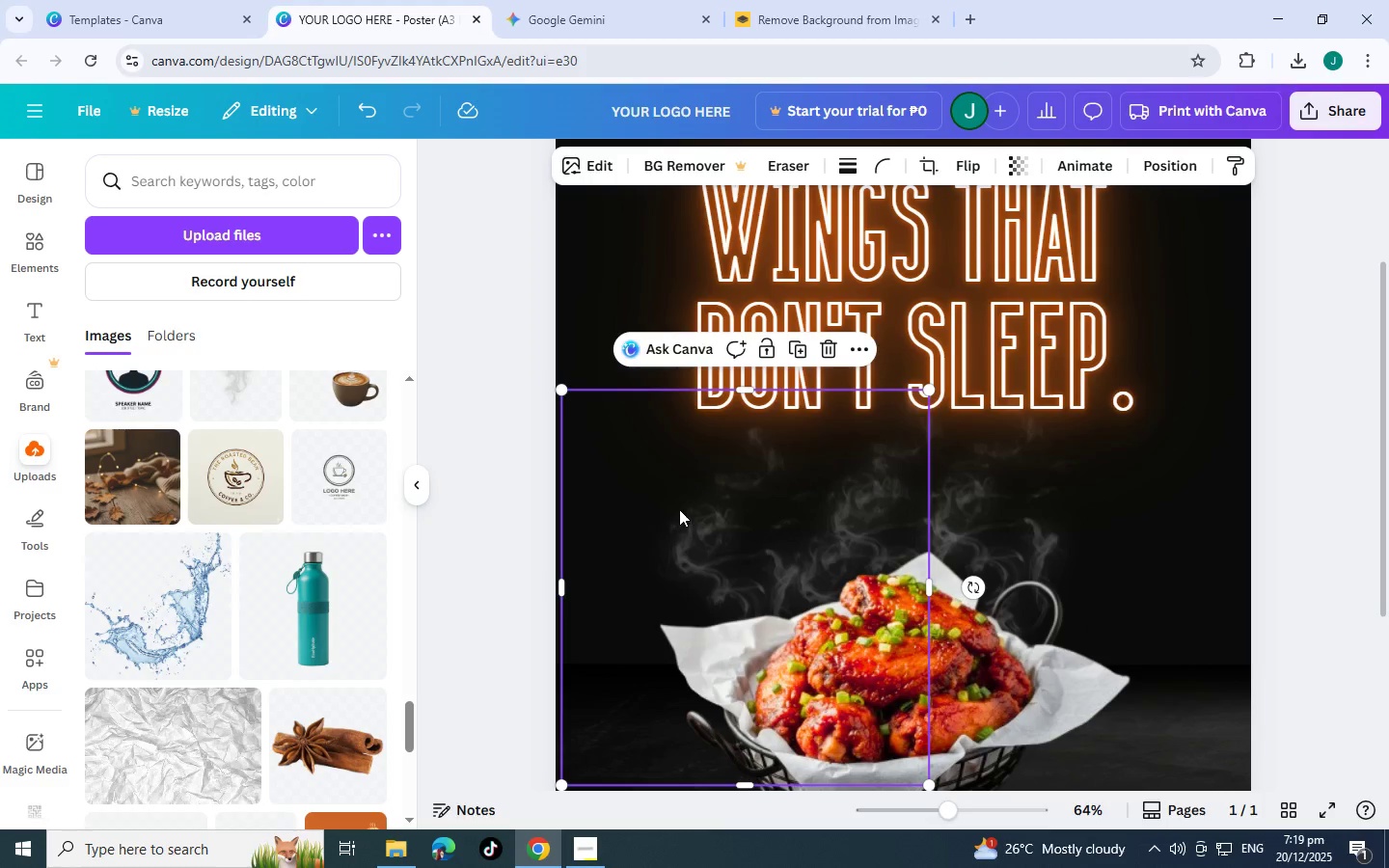 
left_click_drag(start_coordinate=[674, 510], to_coordinate=[720, 517])
 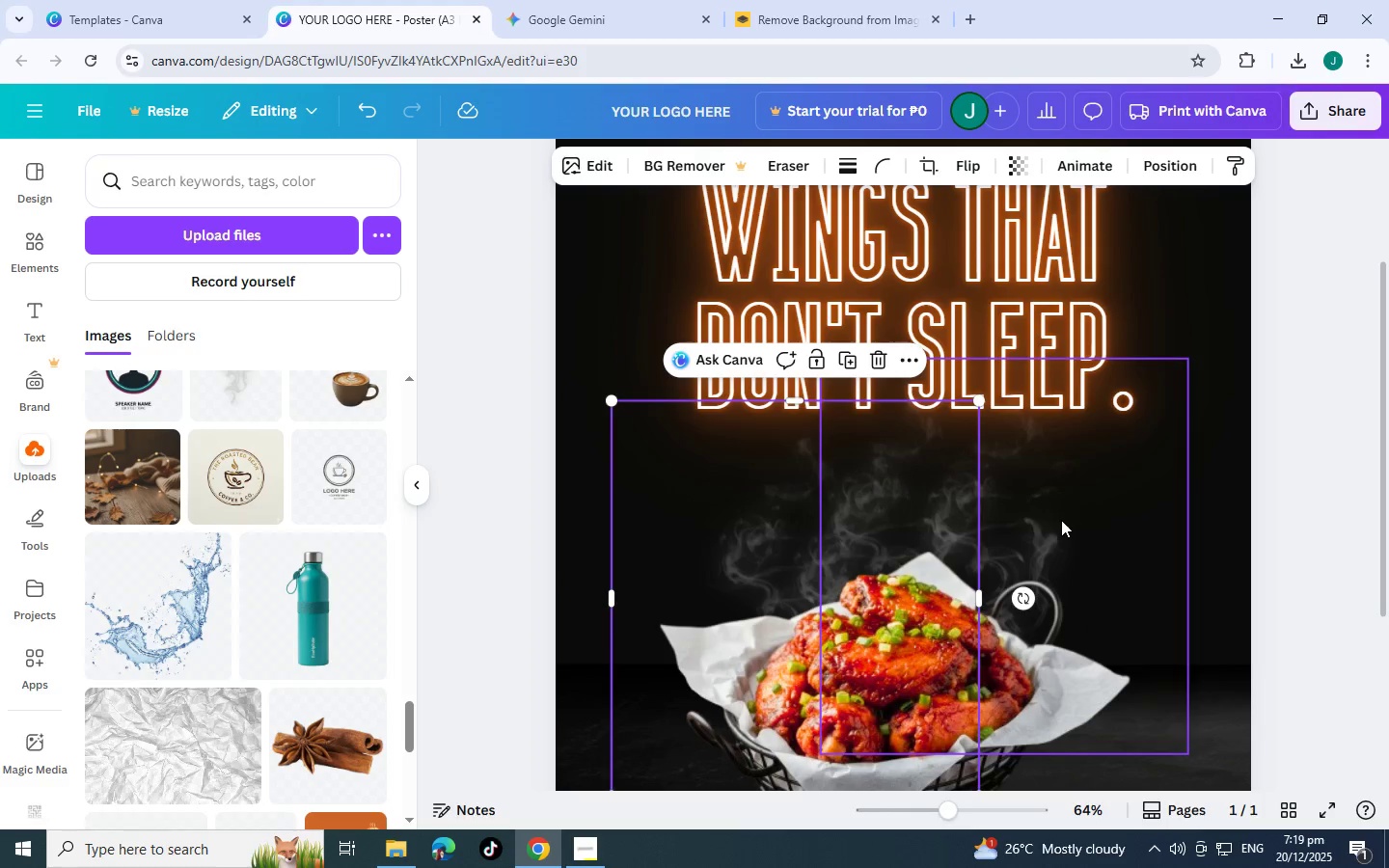 
left_click([1060, 519])
 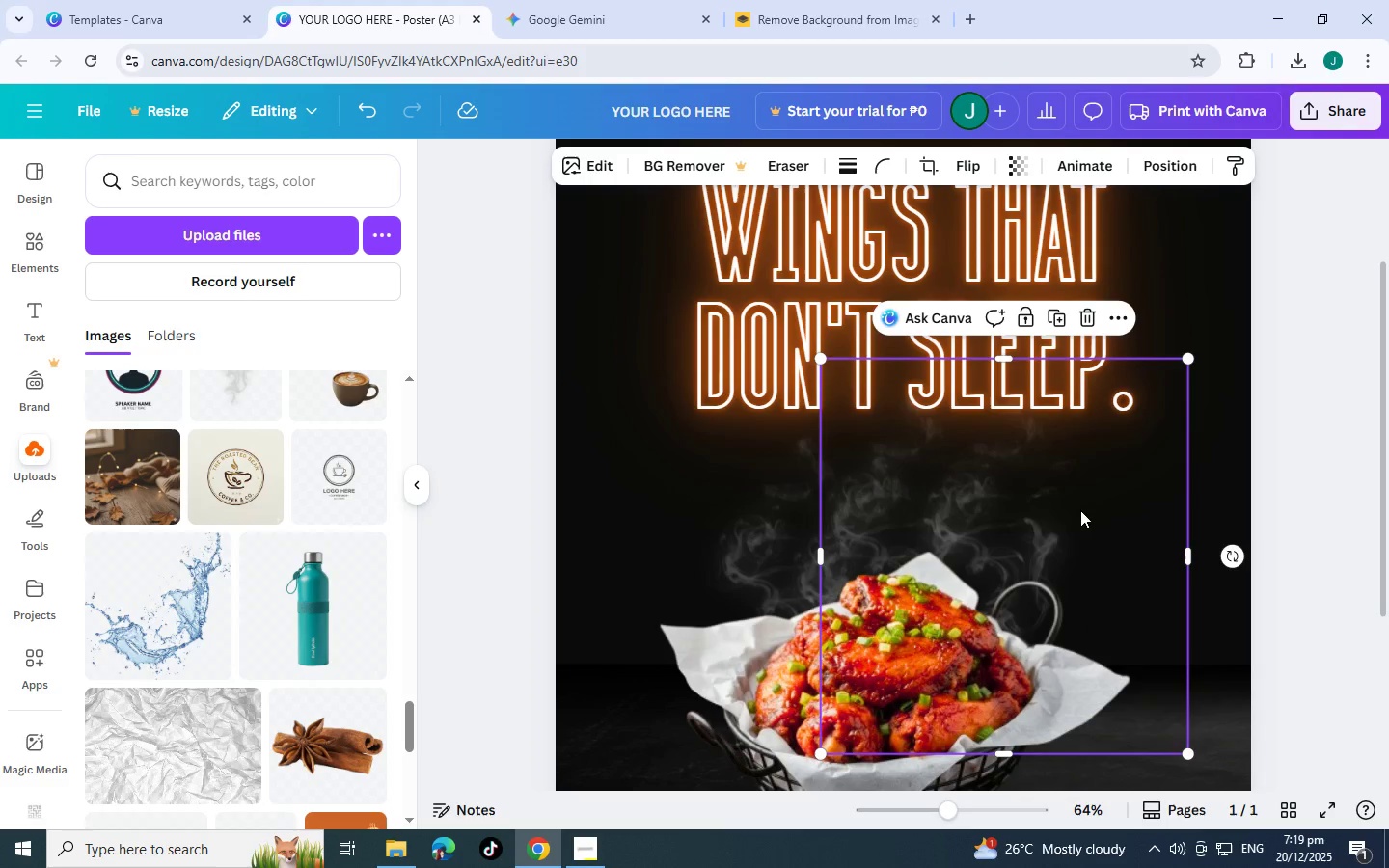 
left_click_drag(start_coordinate=[1080, 510], to_coordinate=[1068, 501])
 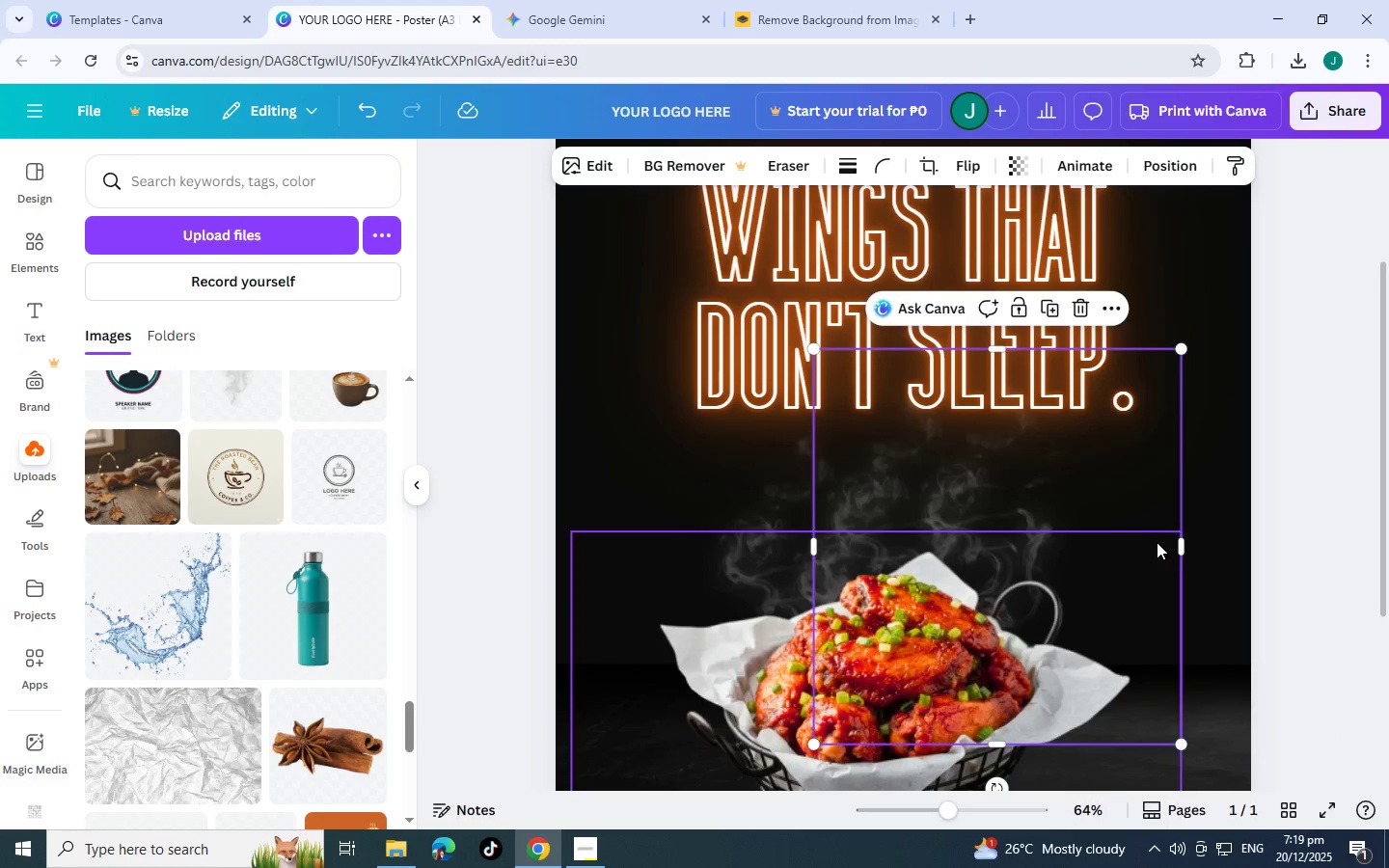 
scroll: coordinate [1158, 544], scroll_direction: up, amount: 4.0
 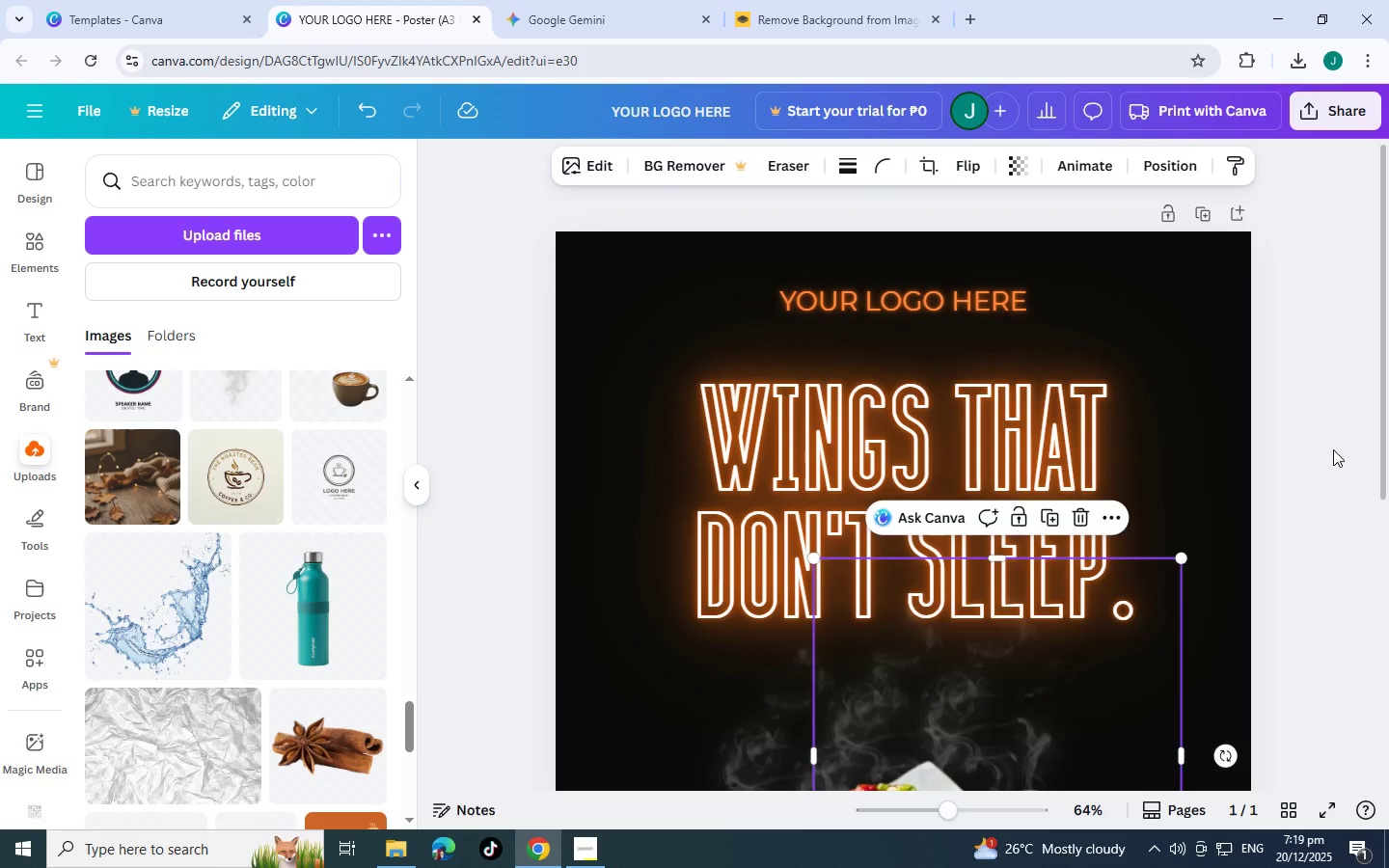 
left_click([1333, 449])
 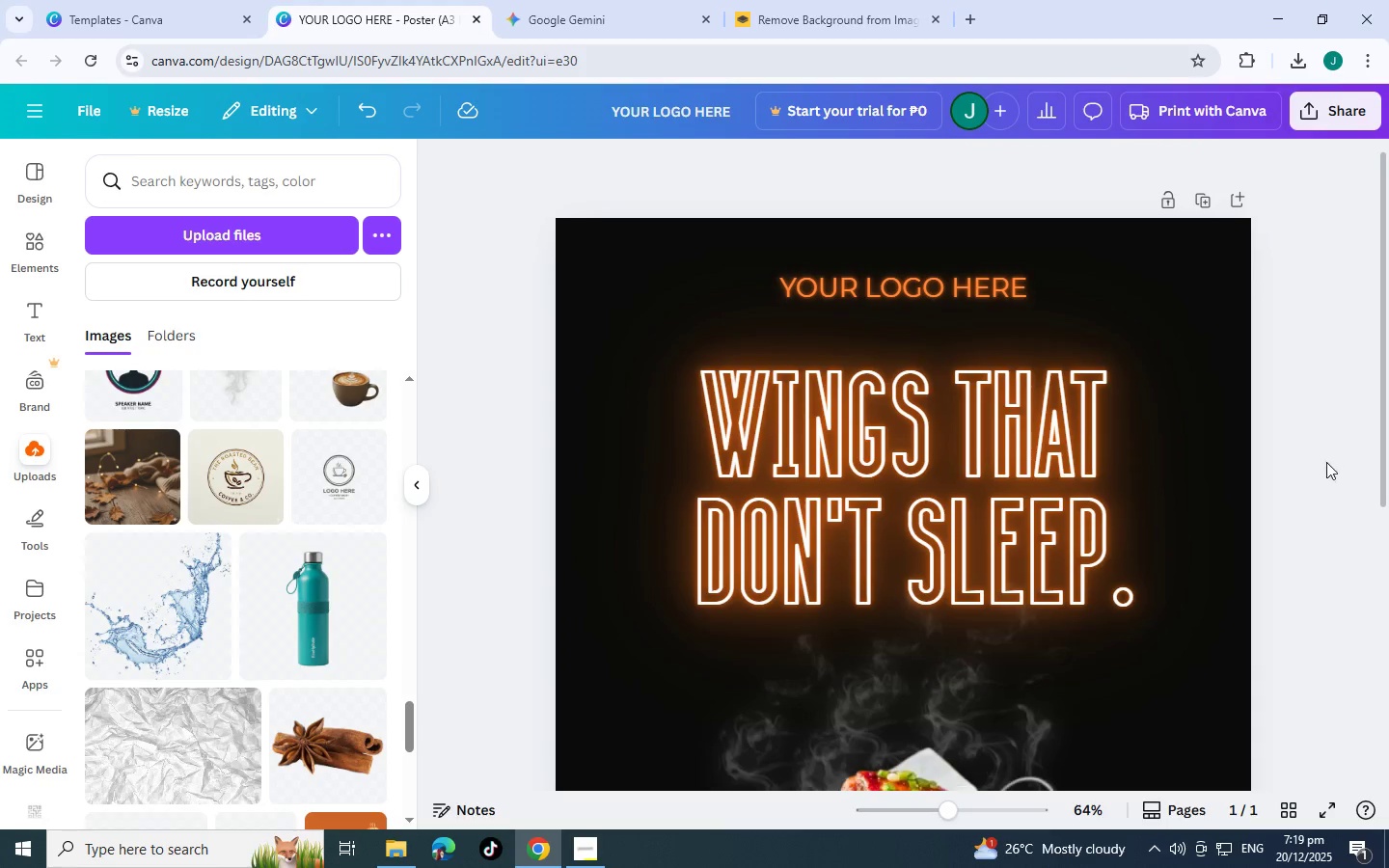 
scroll: coordinate [1313, 504], scroll_direction: down, amount: 12.0
 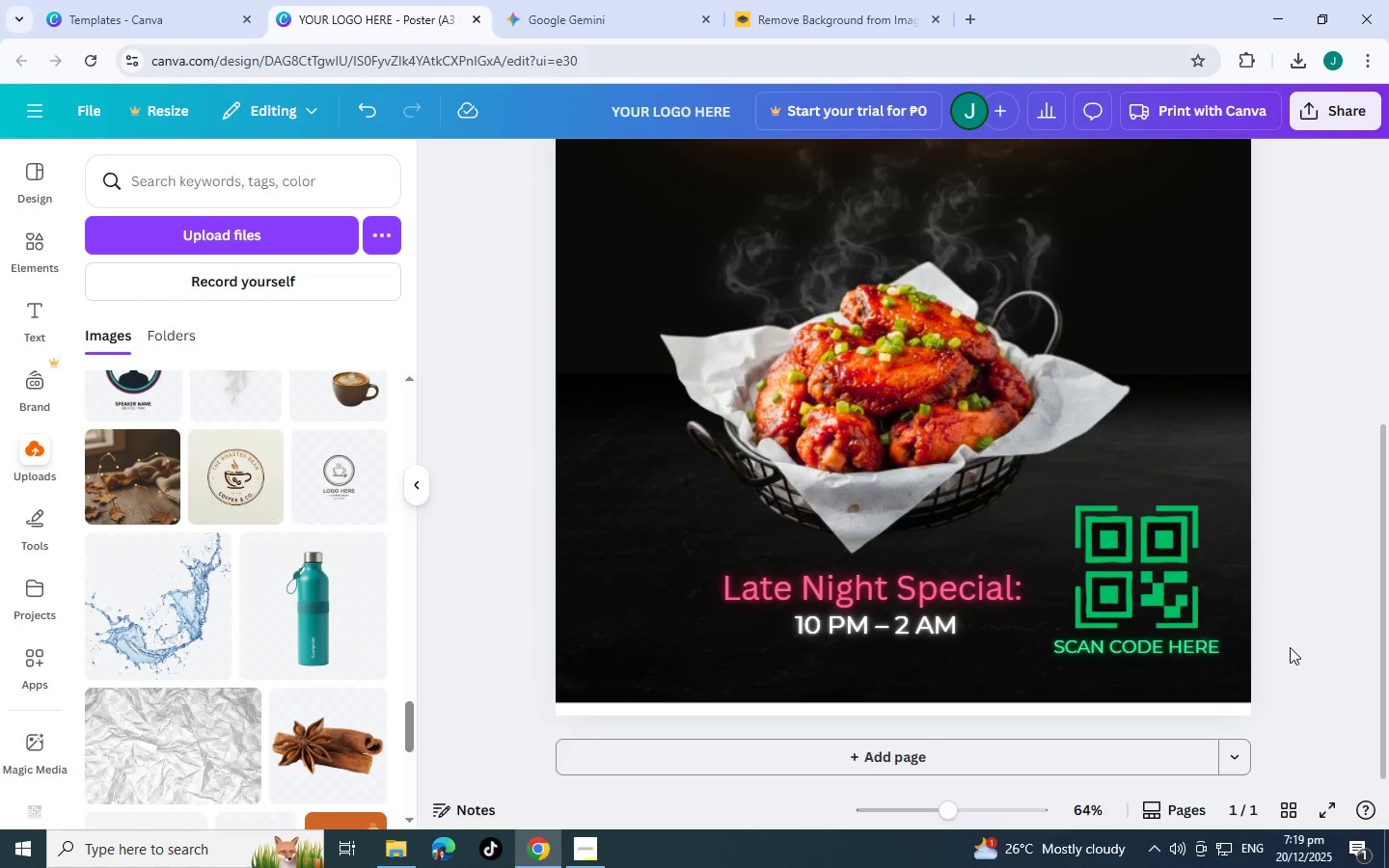 
scroll: coordinate [1279, 649], scroll_direction: up, amount: 5.0
 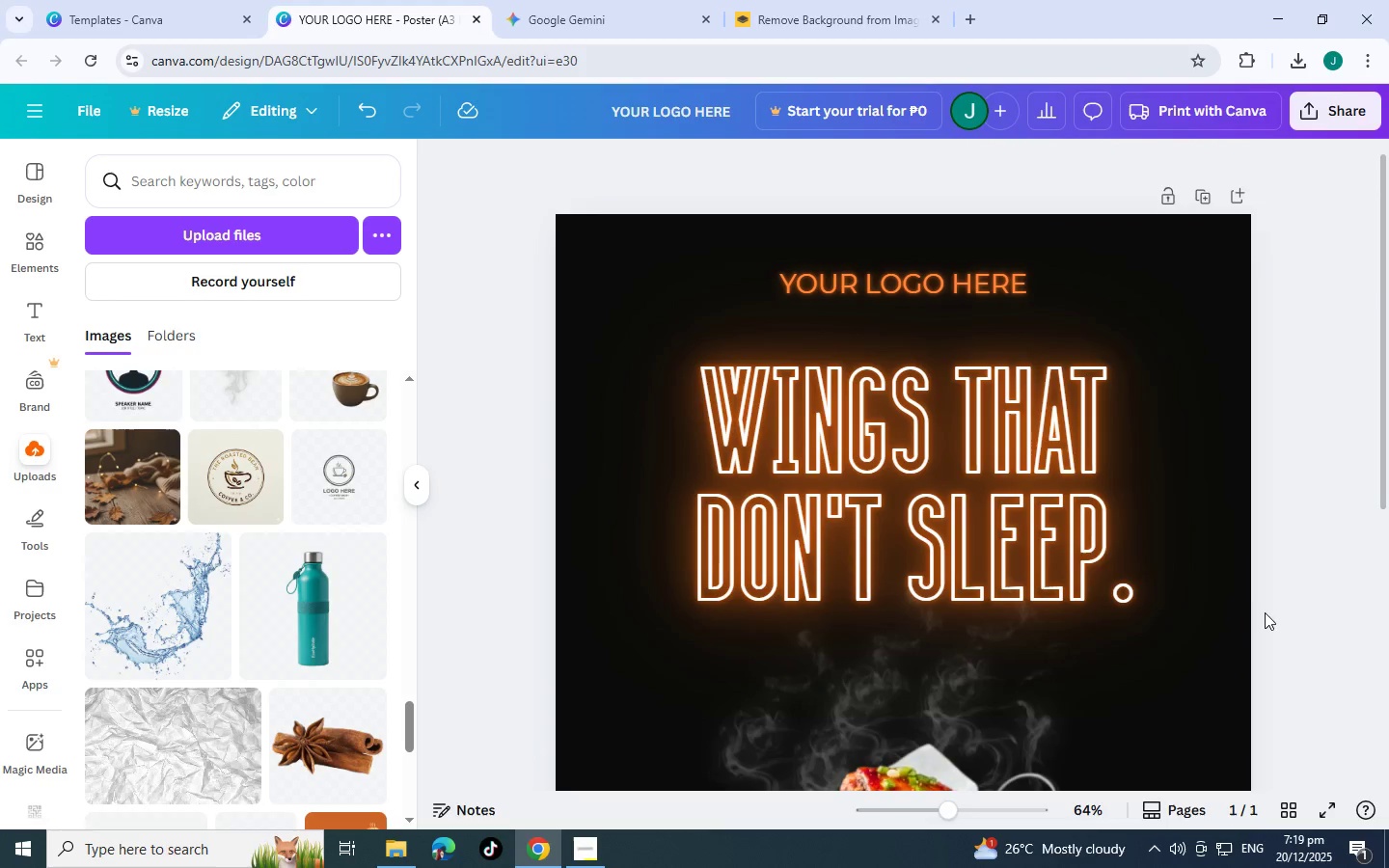 
scroll: coordinate [1203, 612], scroll_direction: down, amount: 9.0
 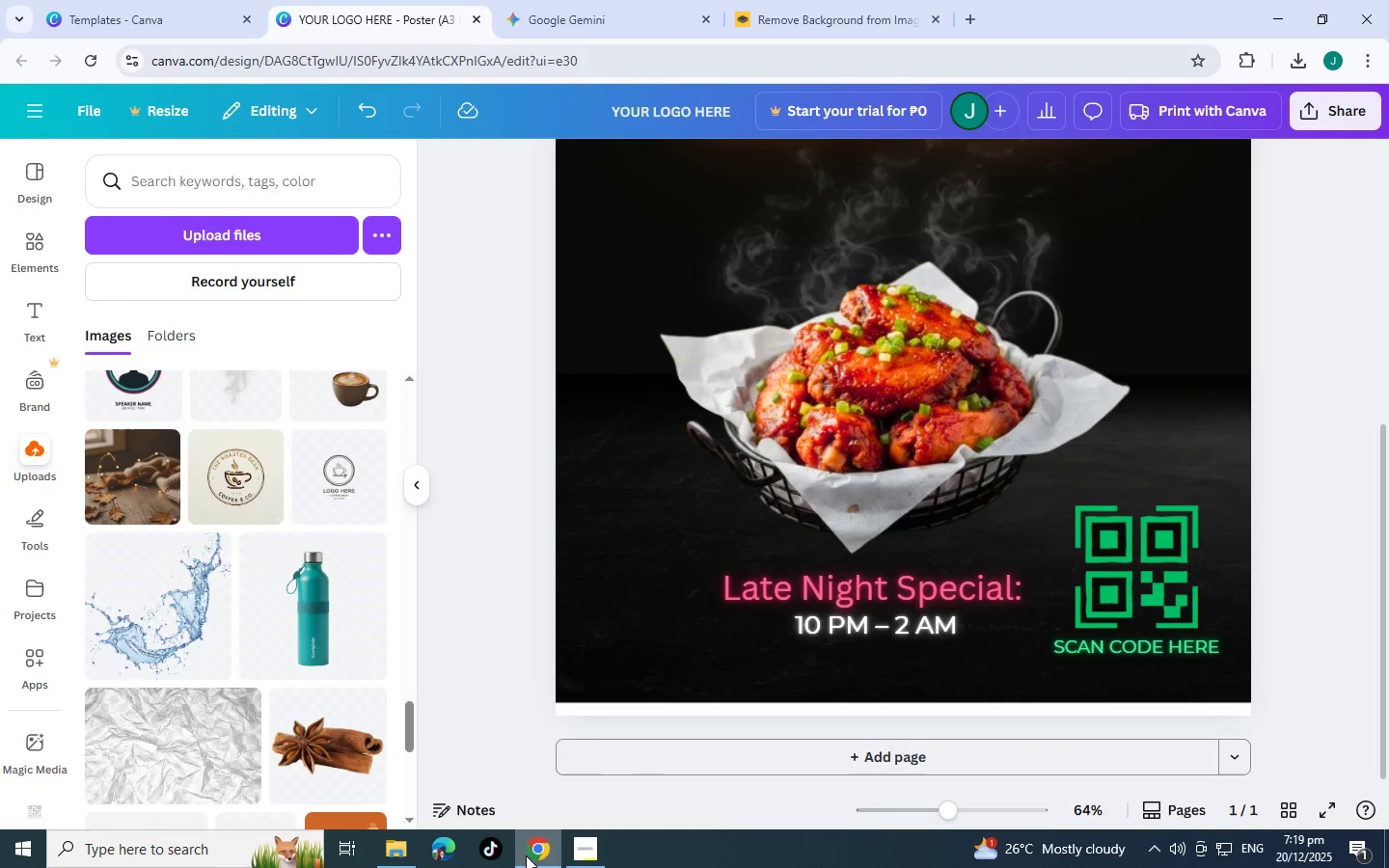 
left_click([589, 843])